 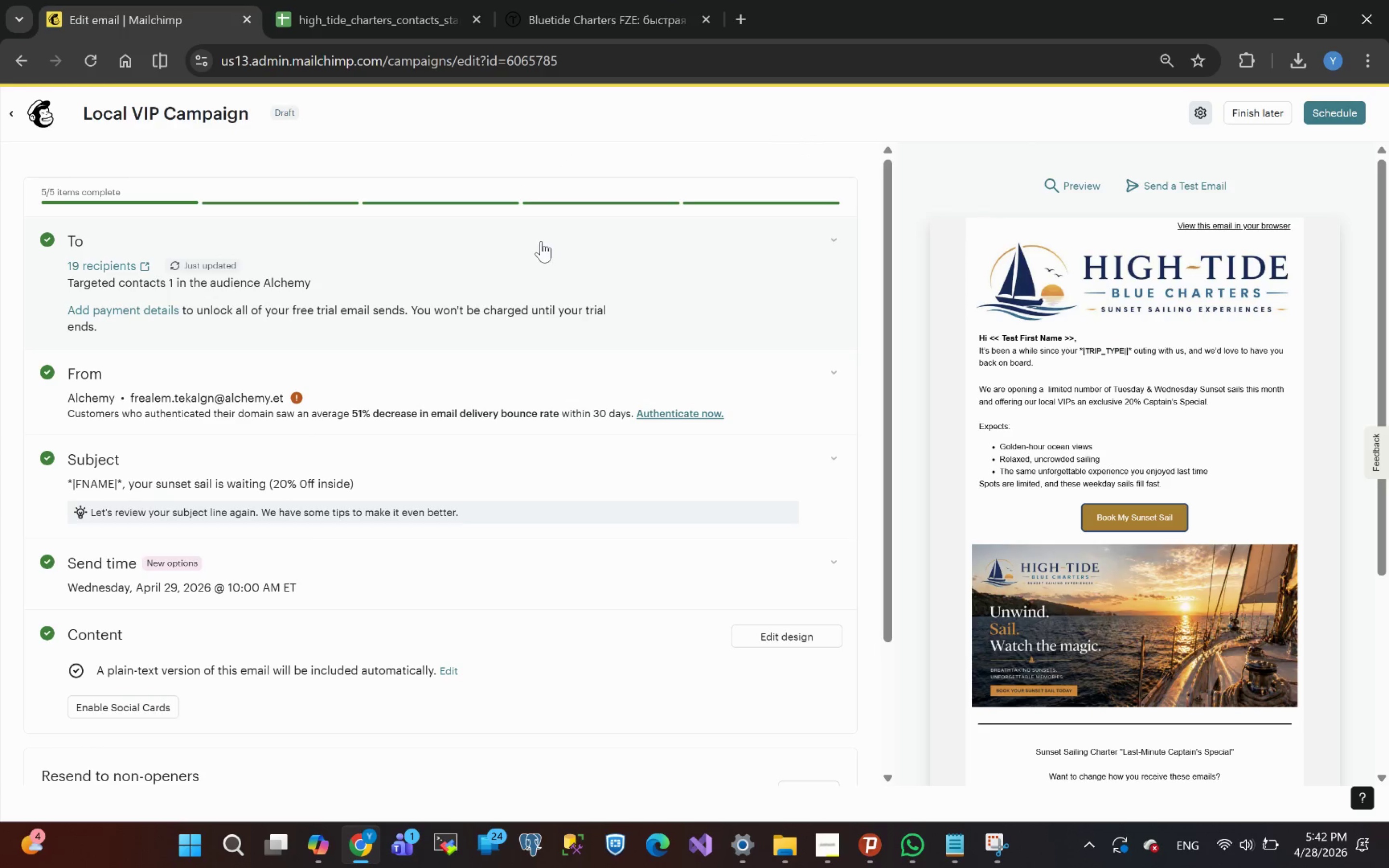 
left_click([1167, 60])
 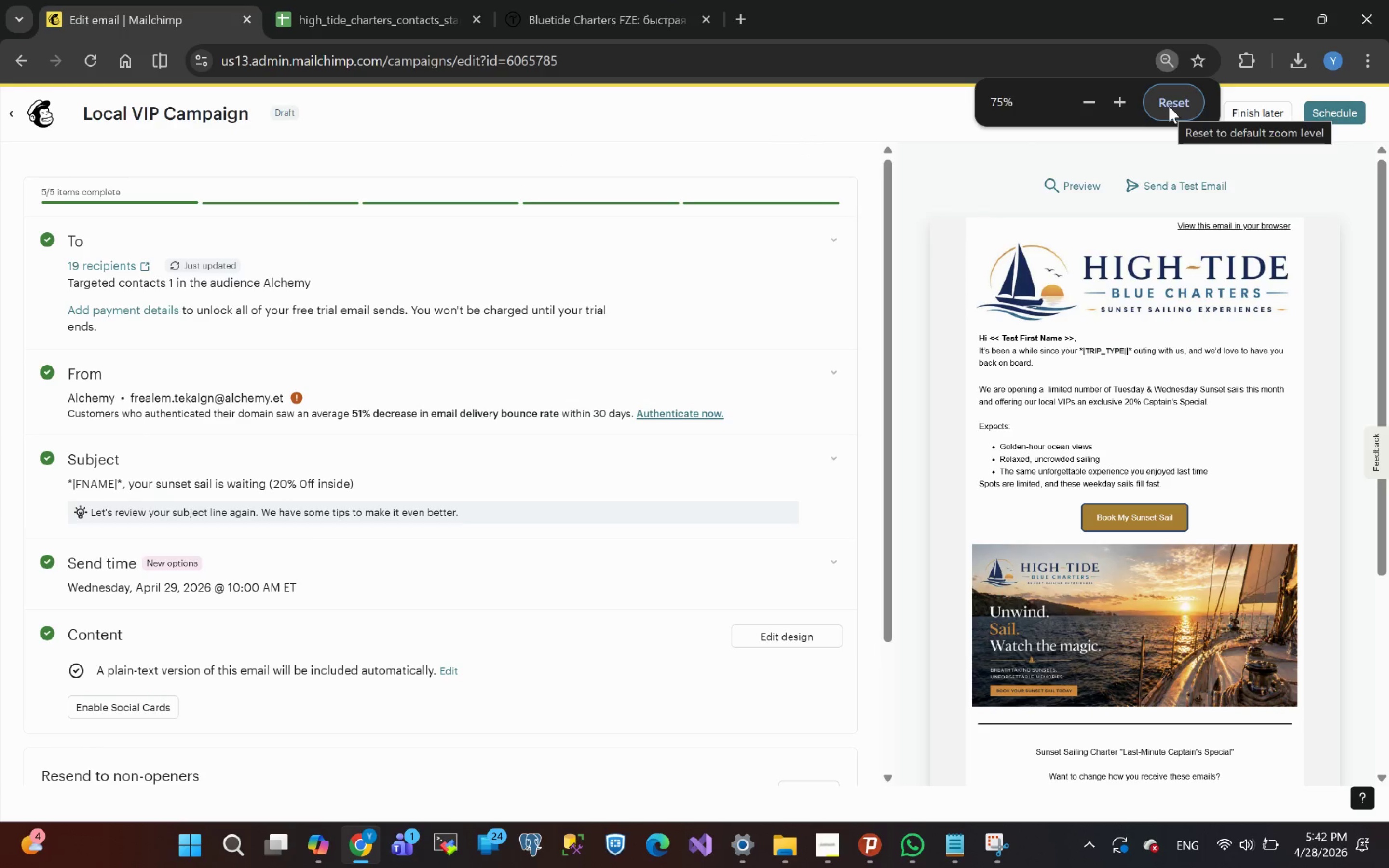 
left_click([1169, 106])
 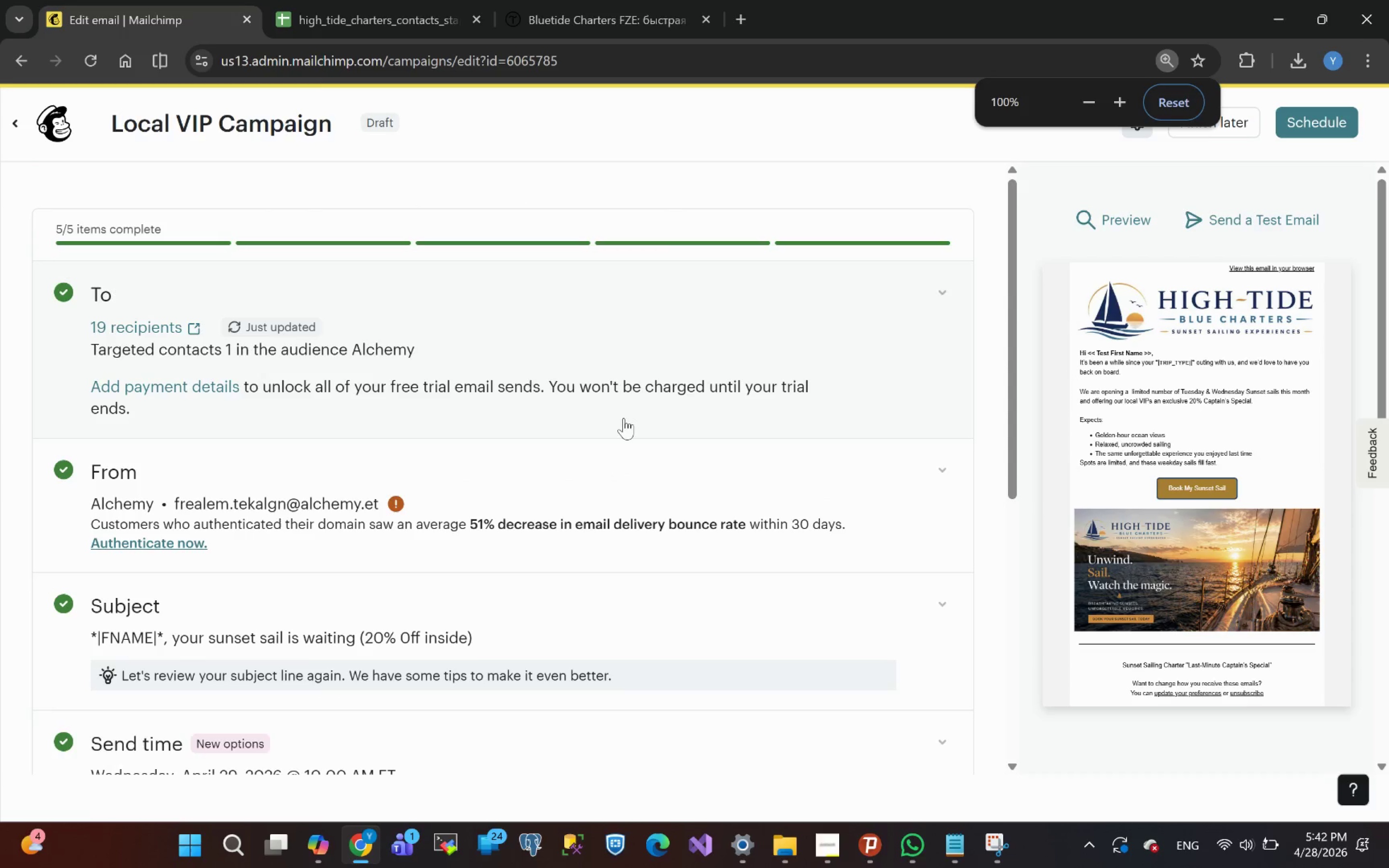 
wait(5.69)
 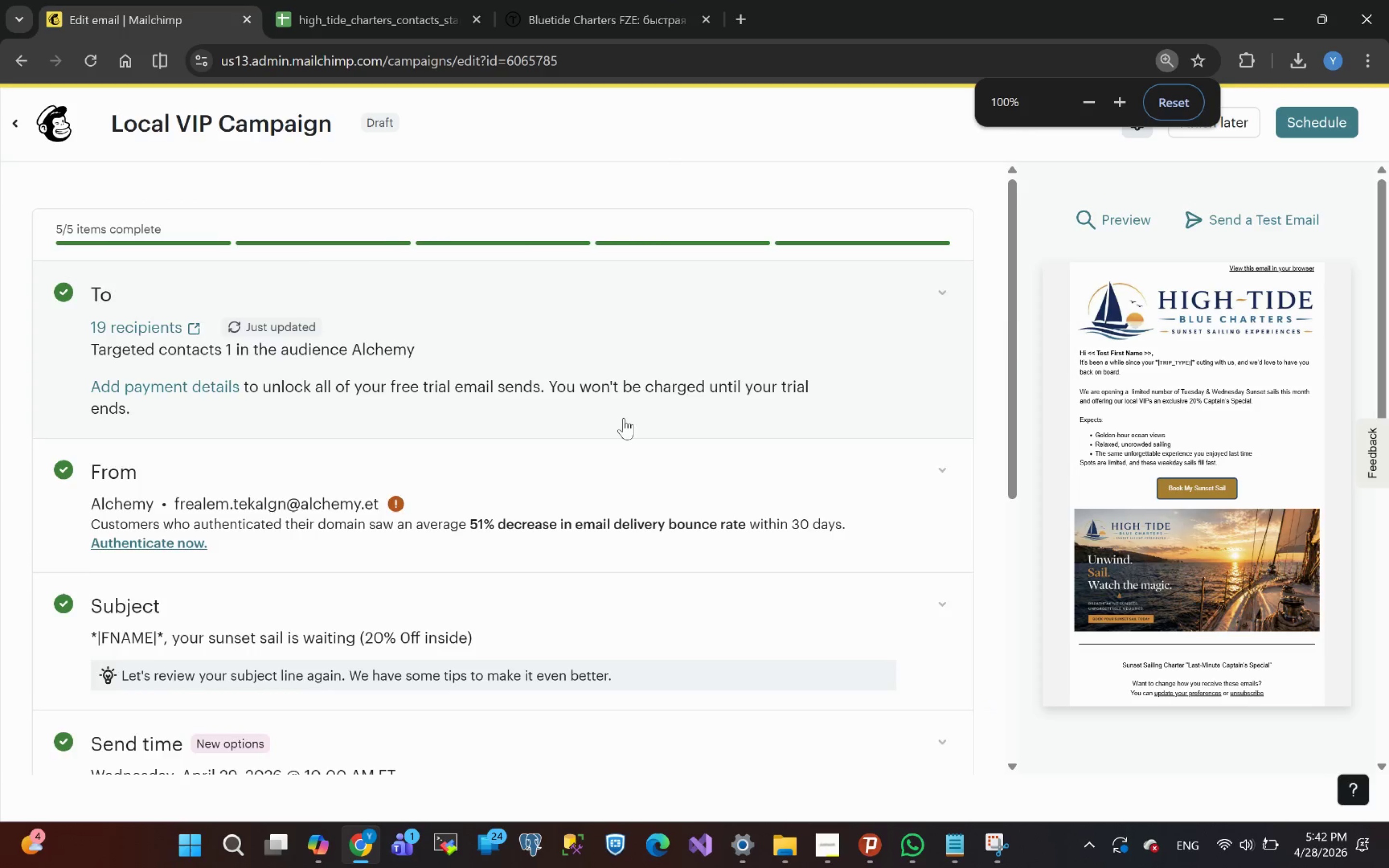 
left_click([1315, 117])
 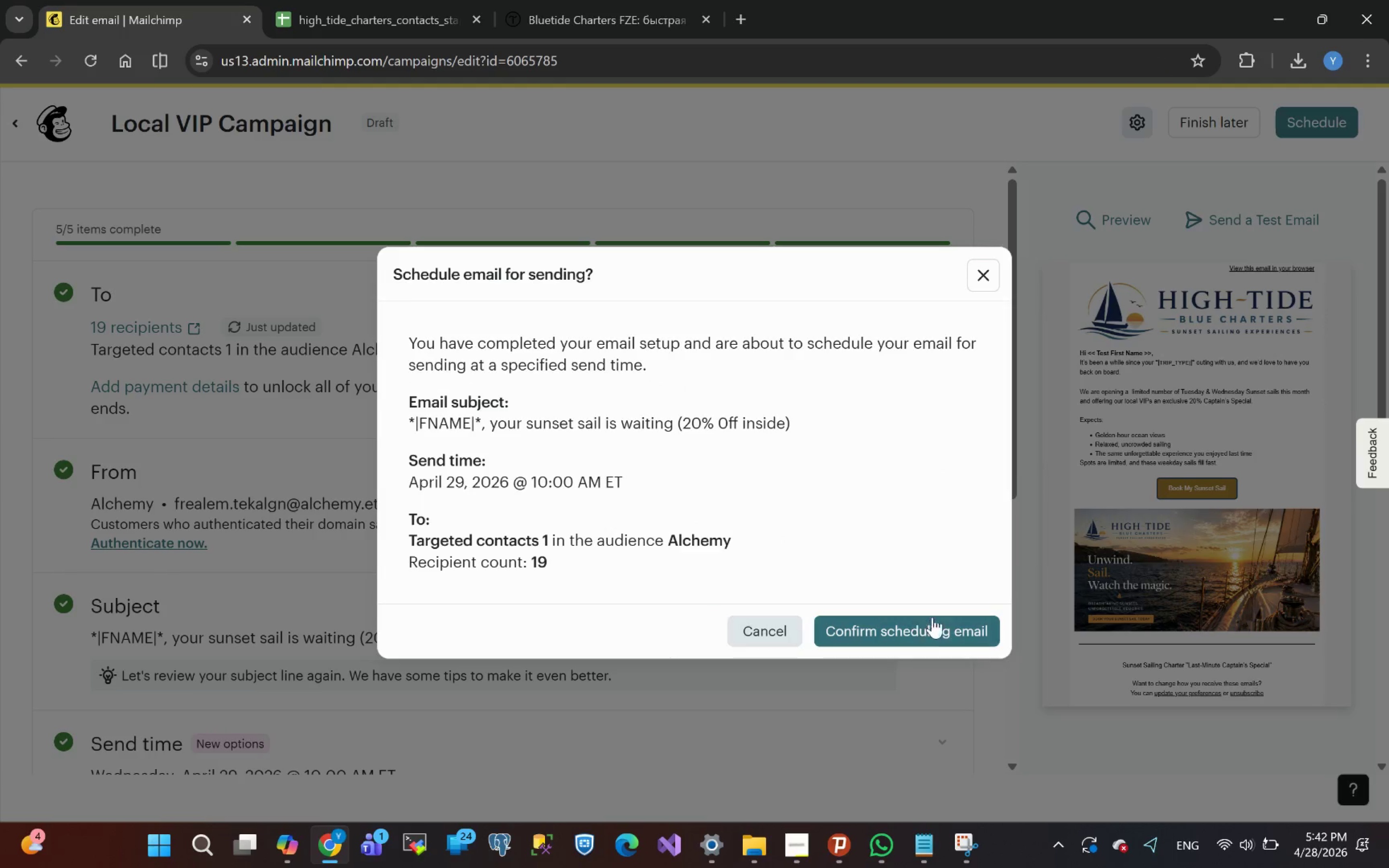 
left_click([926, 636])
 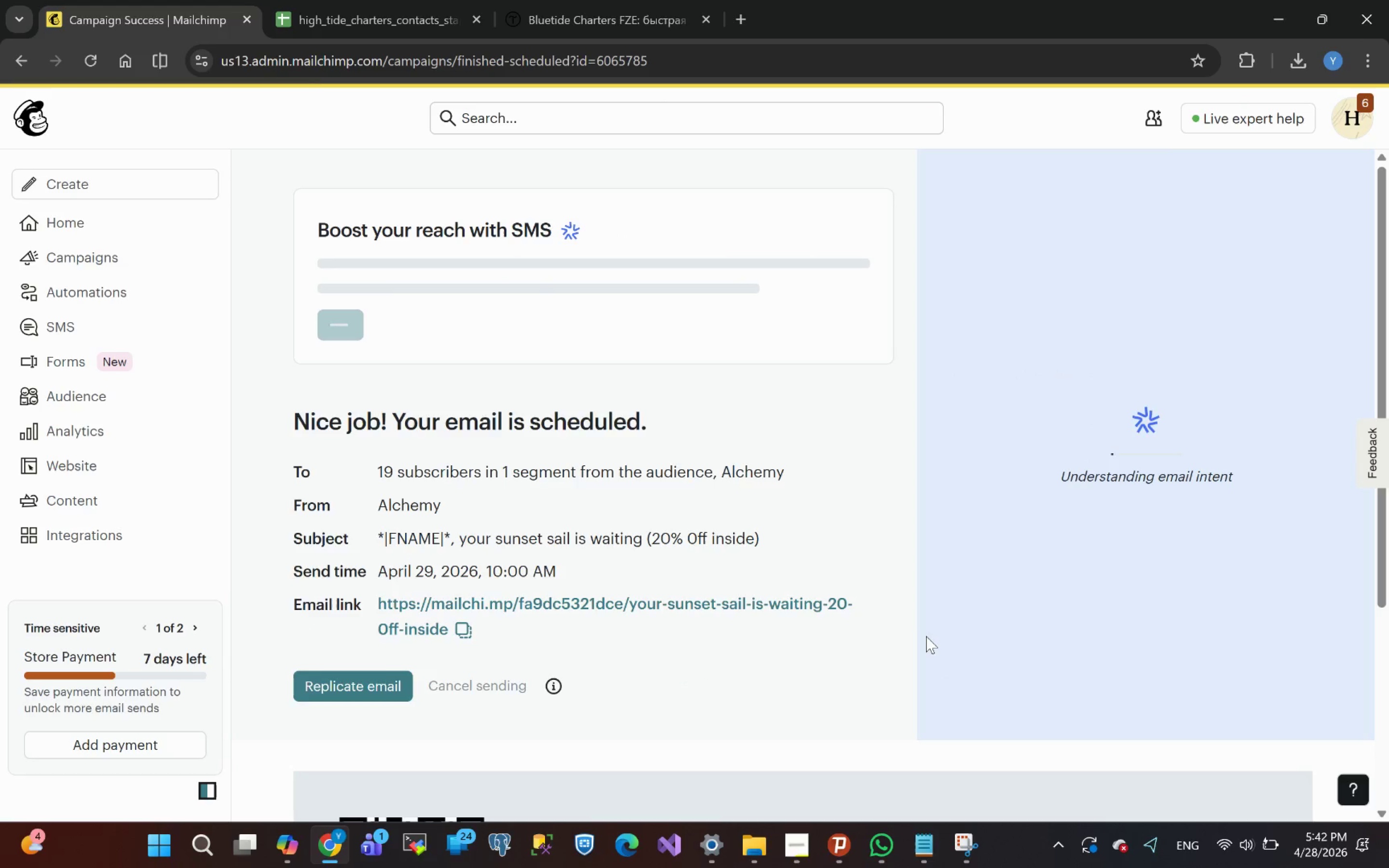 
wait(11.78)
 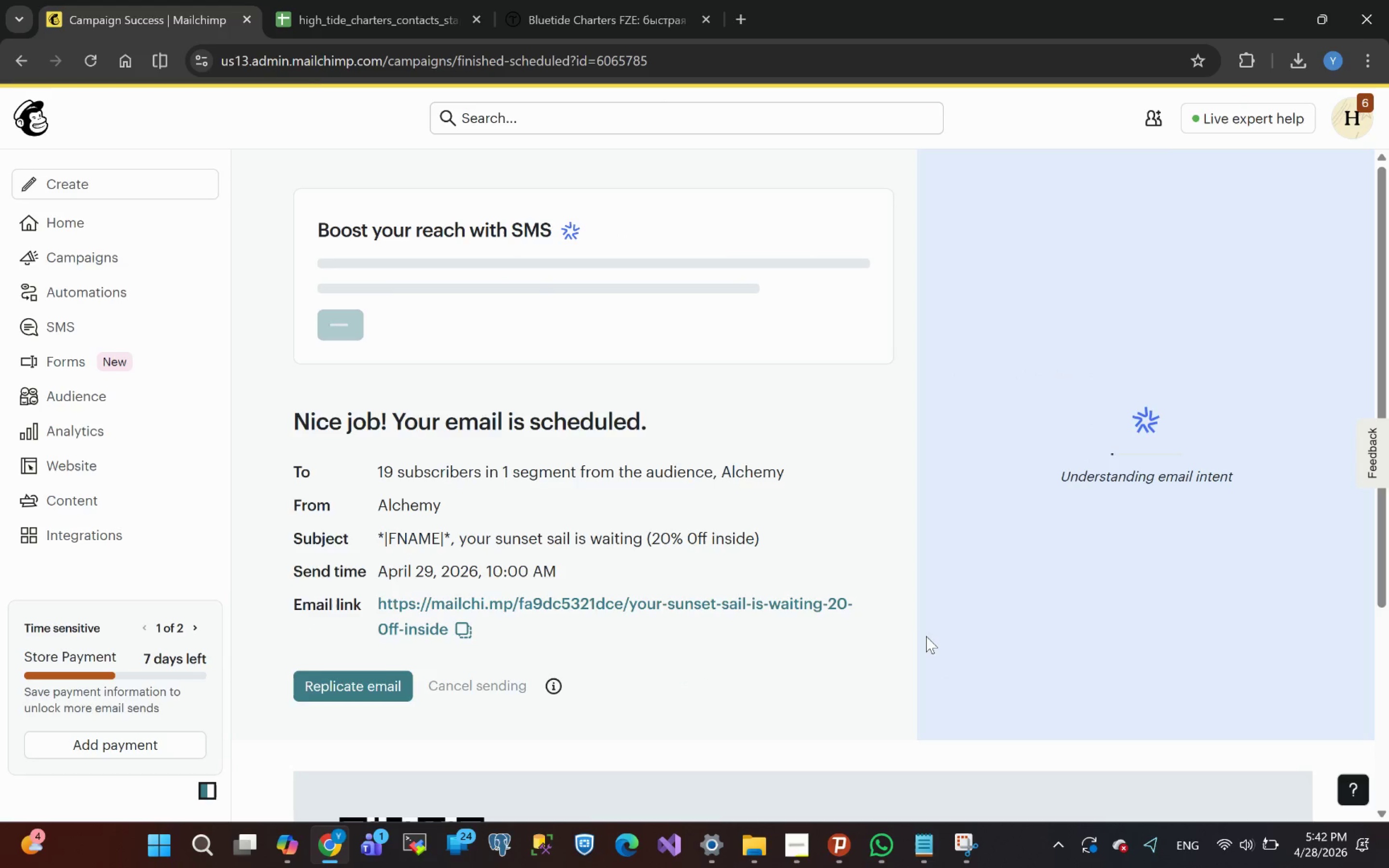 
left_click([463, 610])
 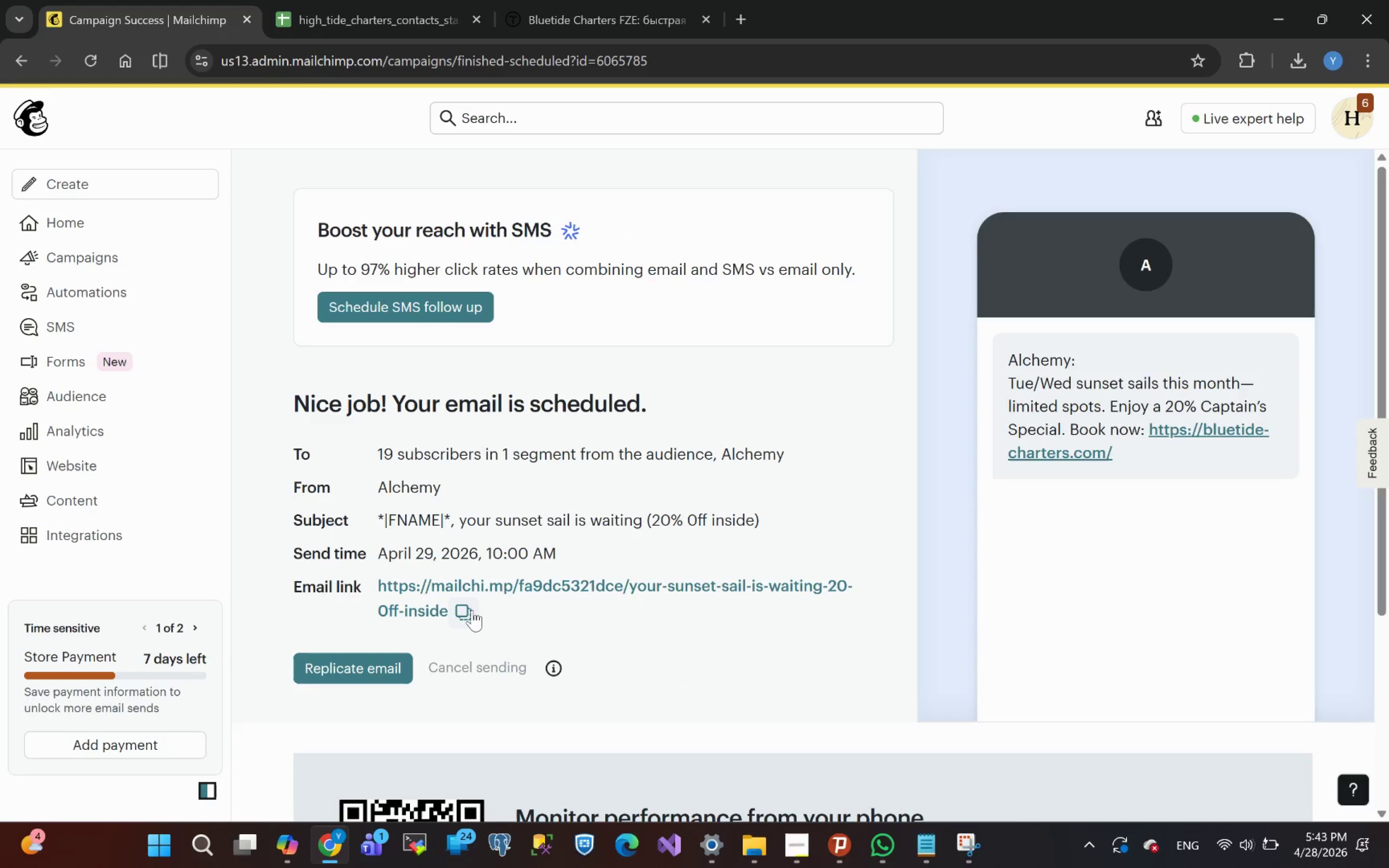 
left_click([468, 617])
 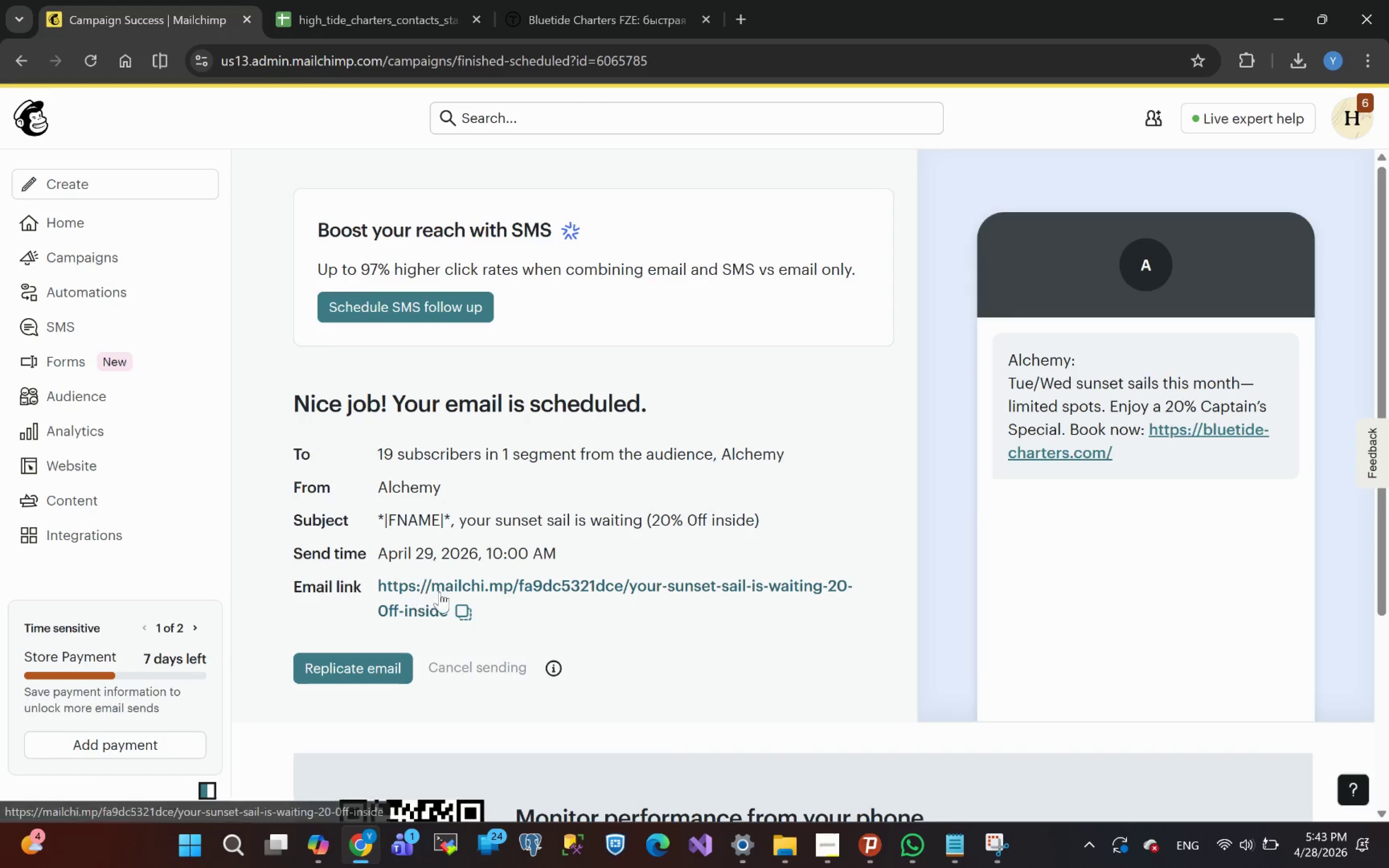 
left_click([462, 619])
 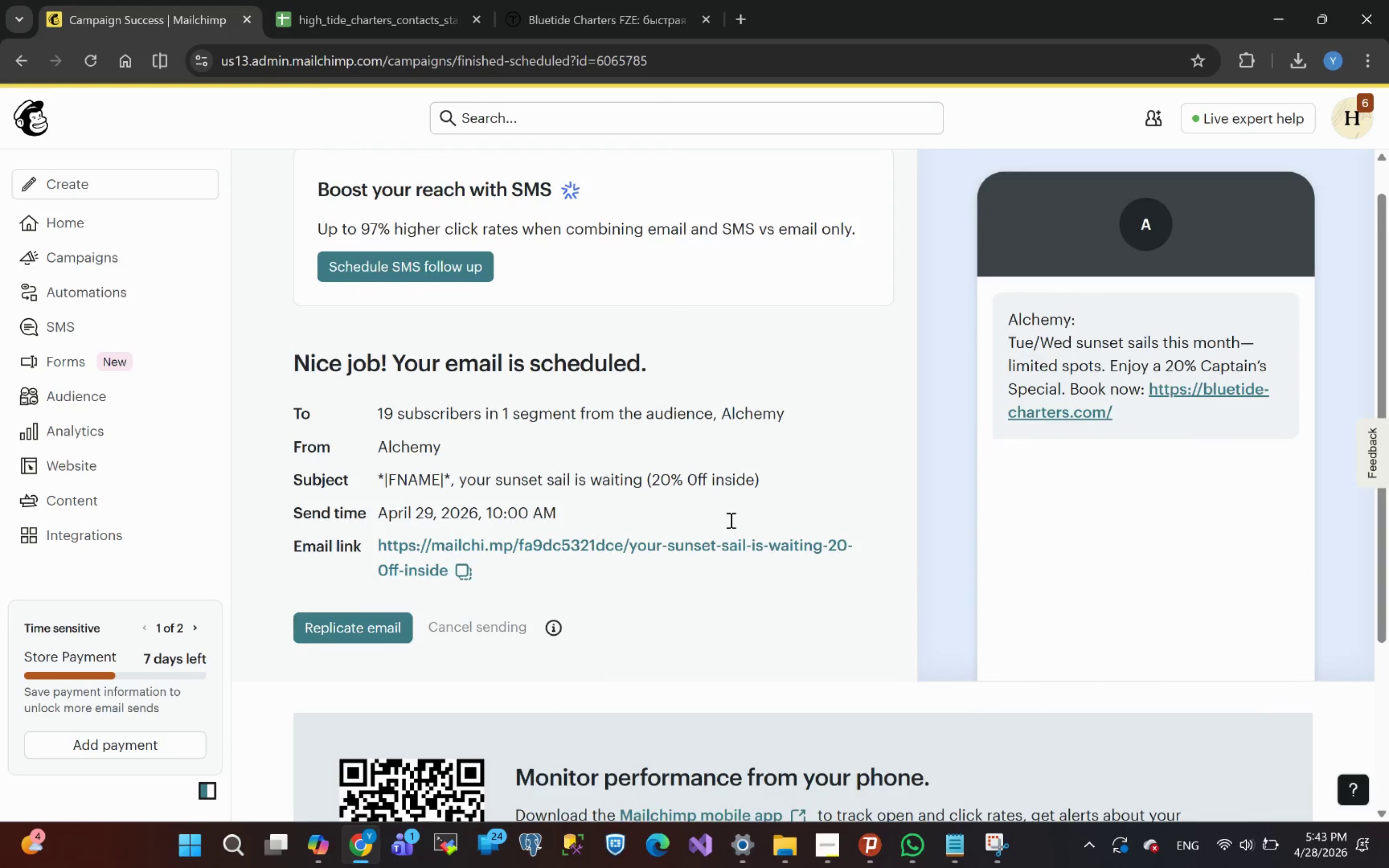 
wait(35.27)
 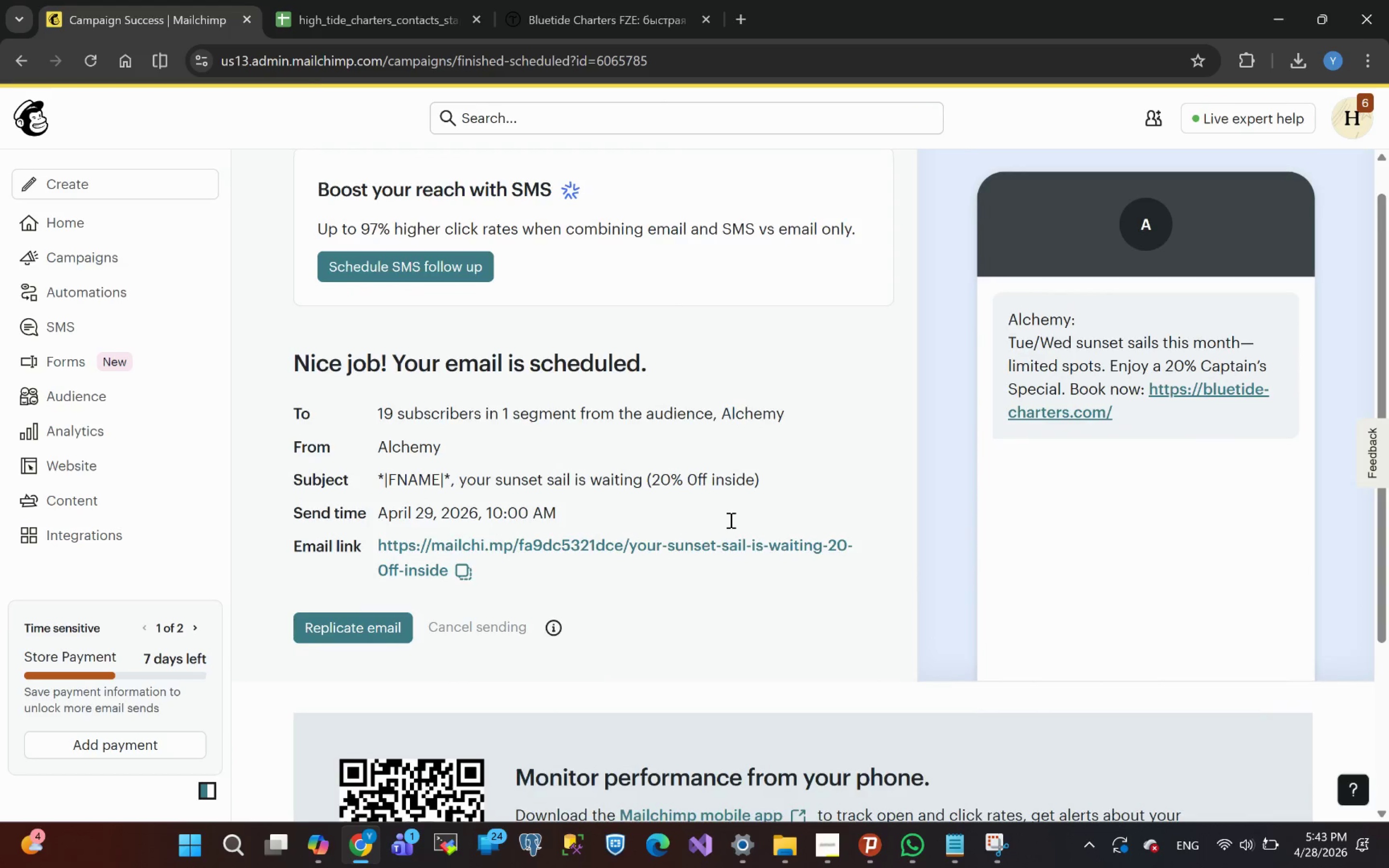 
left_click([1000, 840])
 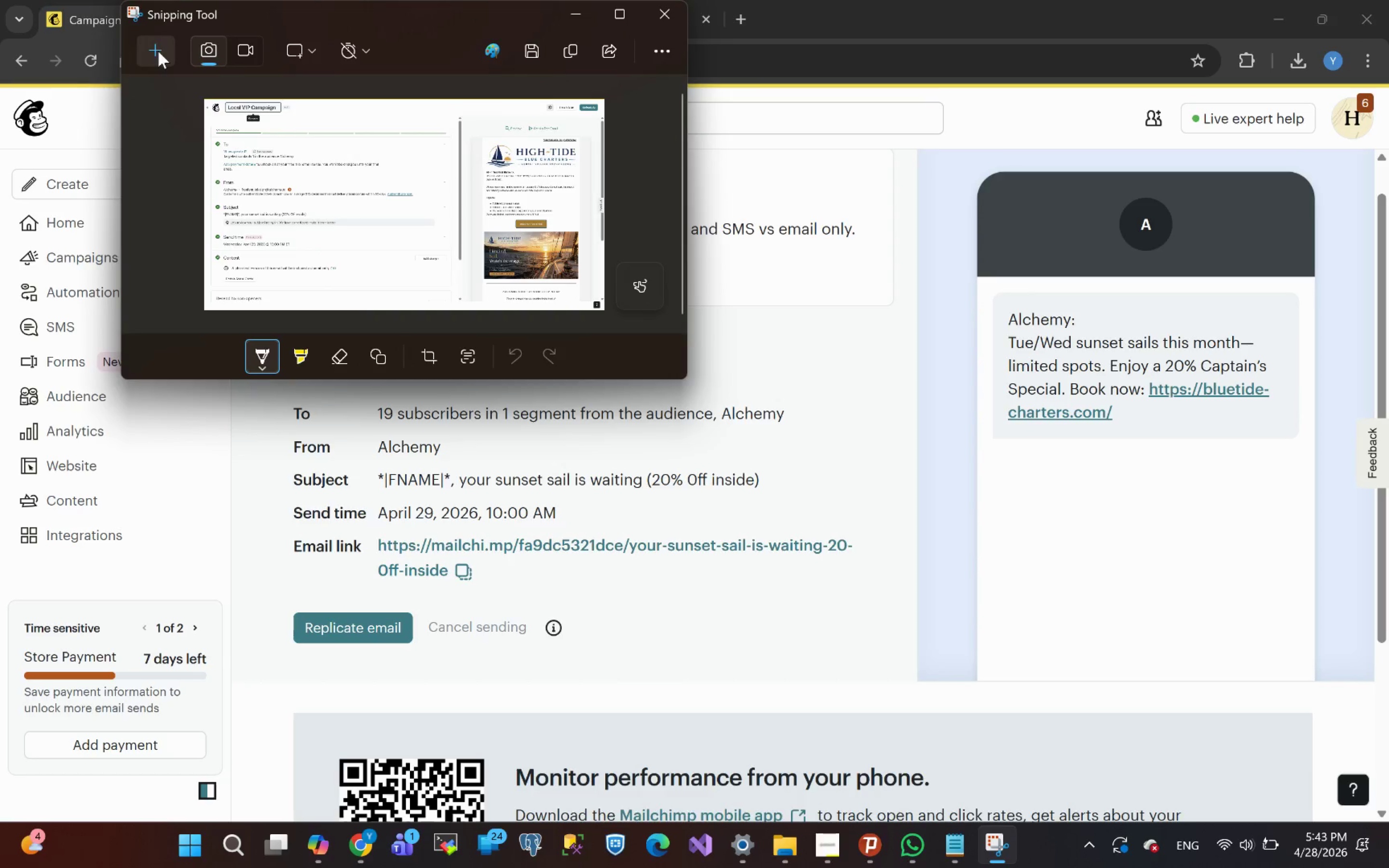 
left_click([160, 51])
 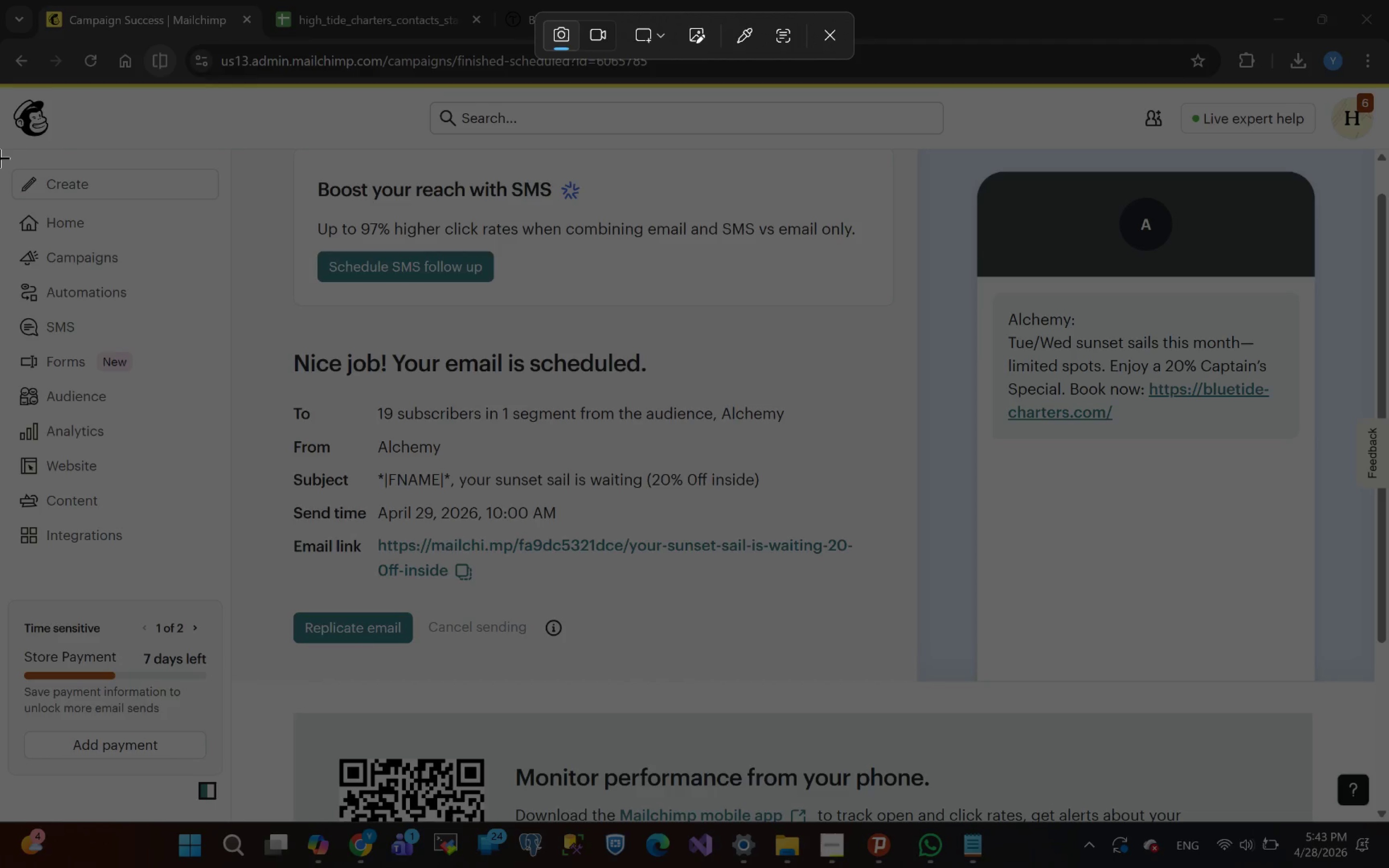 
wait(6.06)
 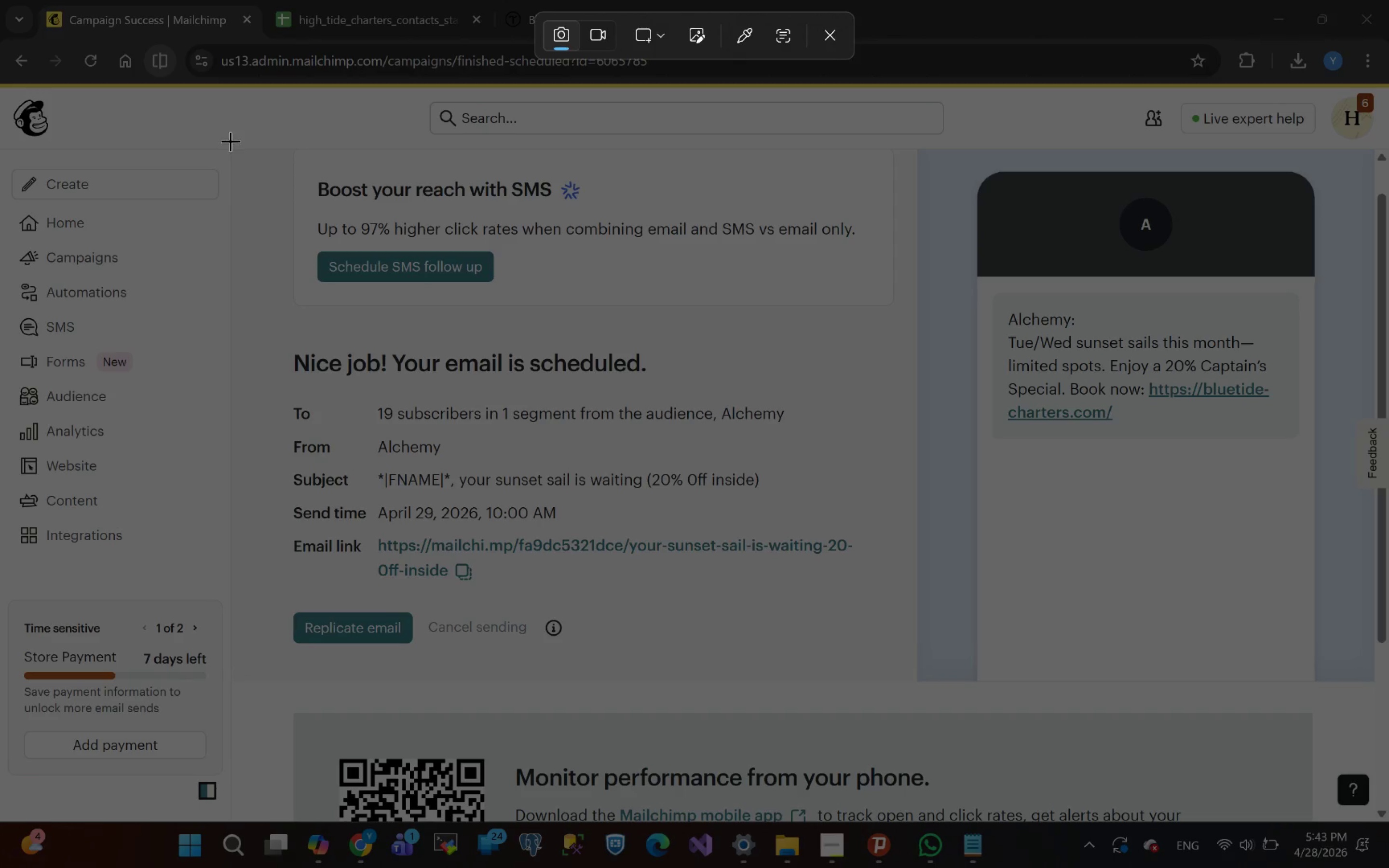 
left_click_drag(start_coordinate=[0, 142], to_coordinate=[1388, 819])
 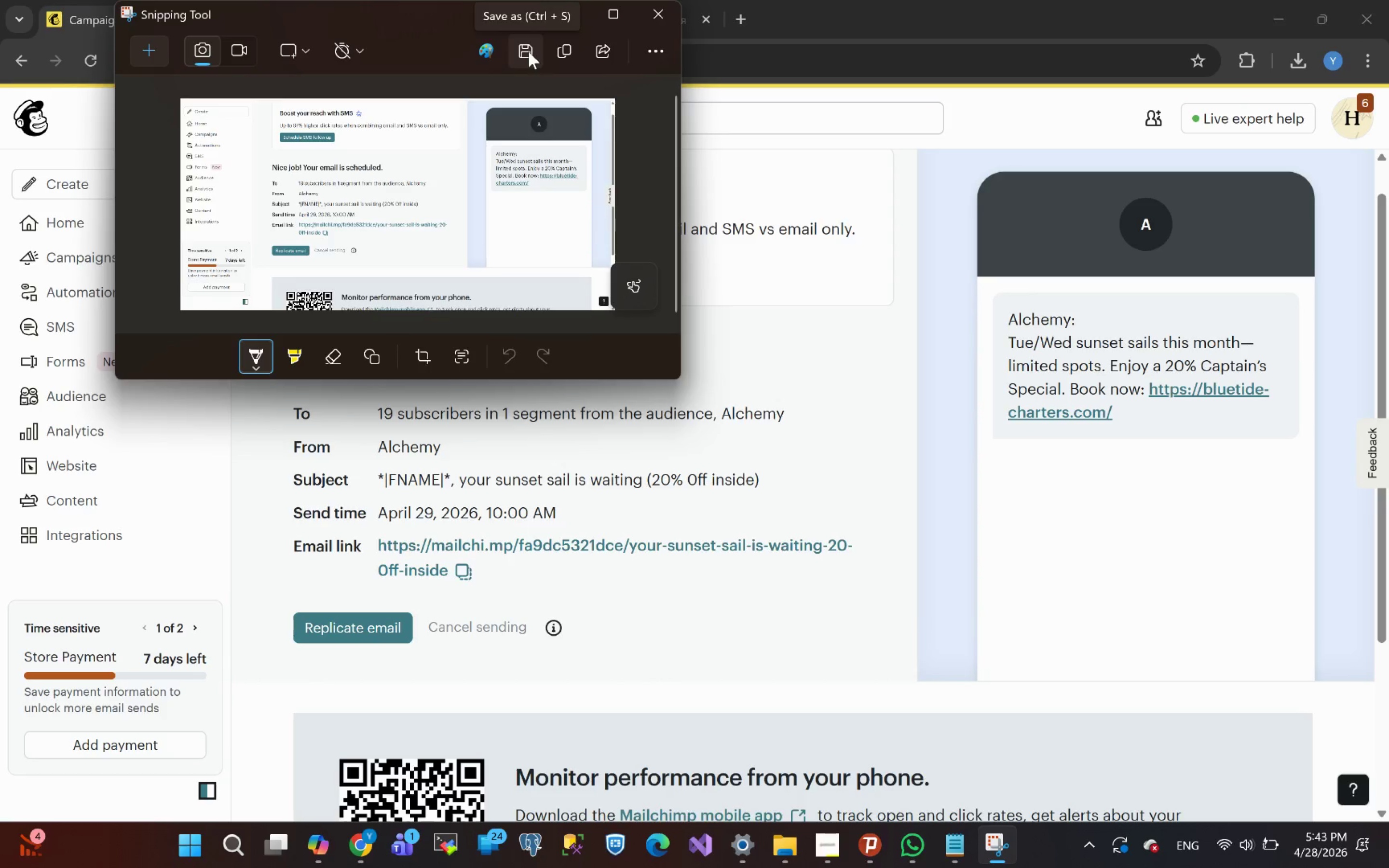 
wait(6.03)
 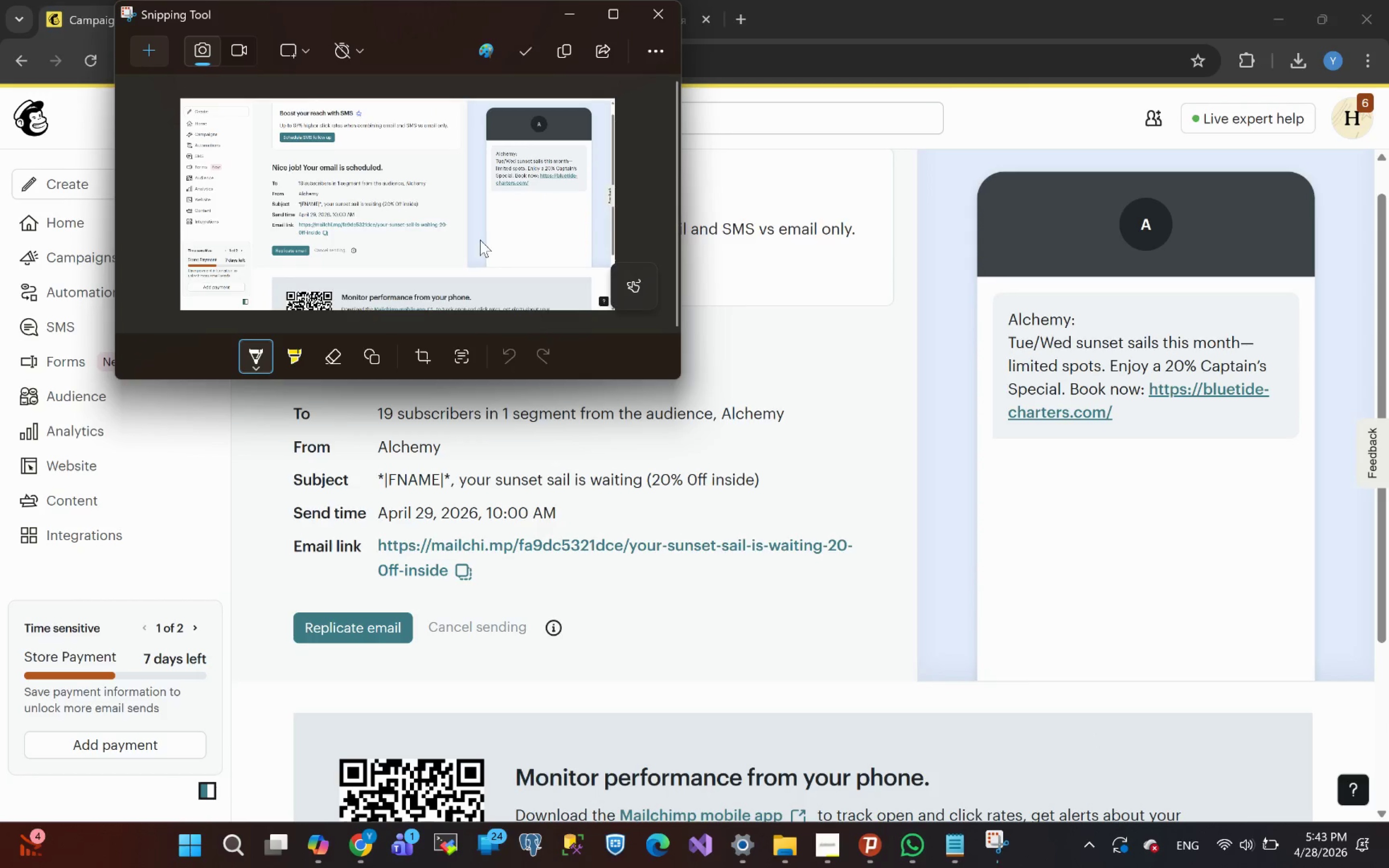 
left_click([529, 52])
 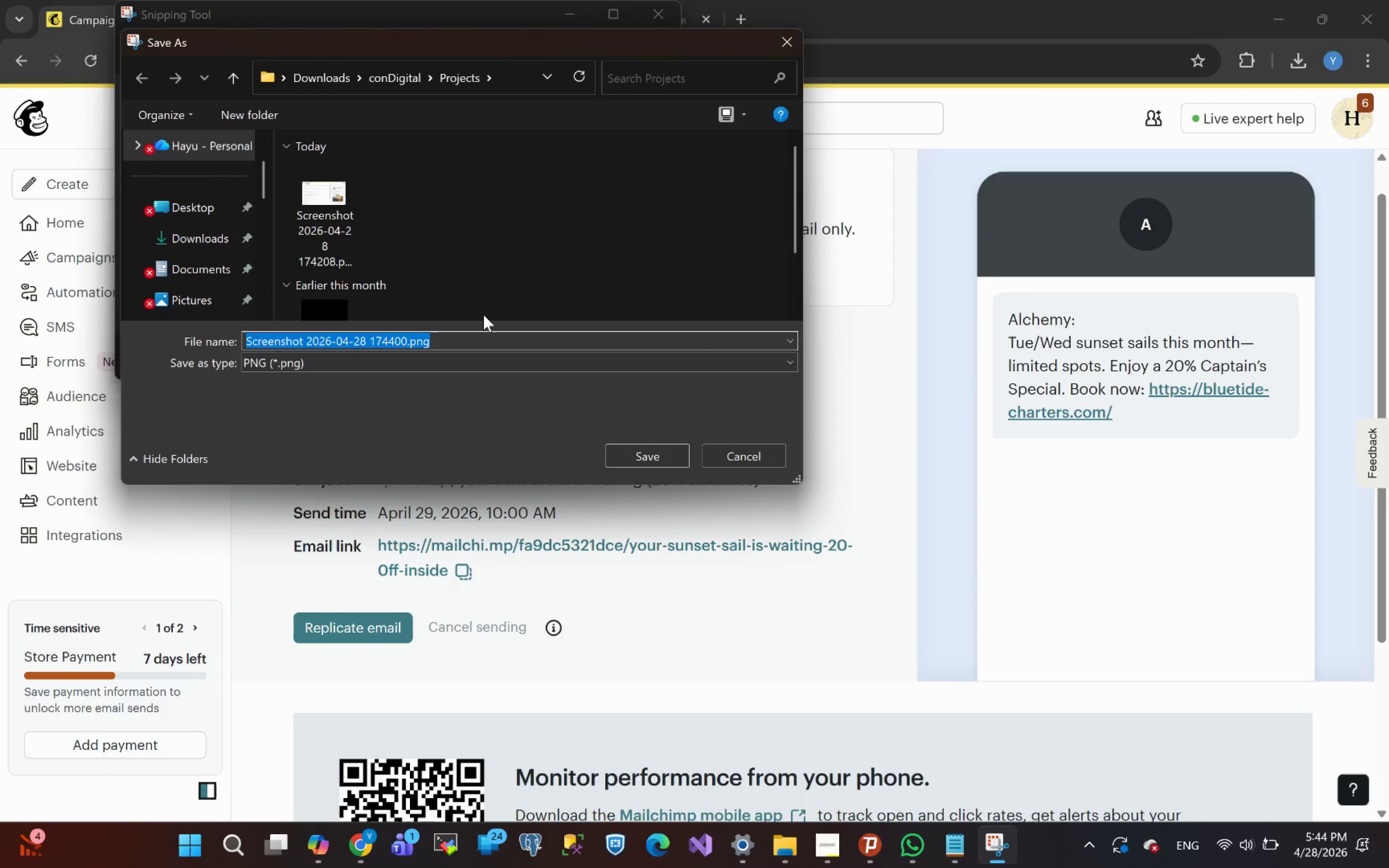 
key(Meta+V)
 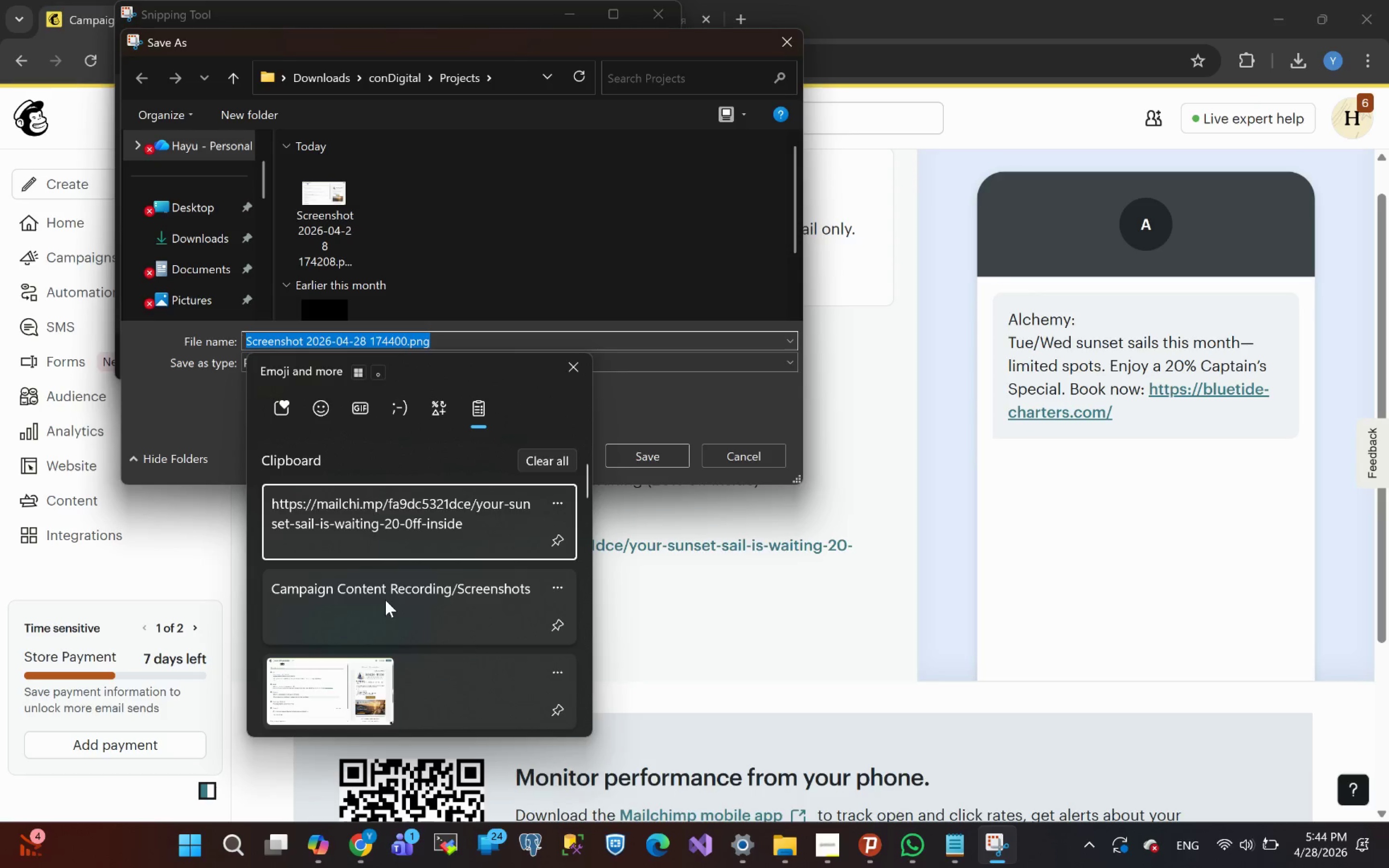 
left_click([385, 600])
 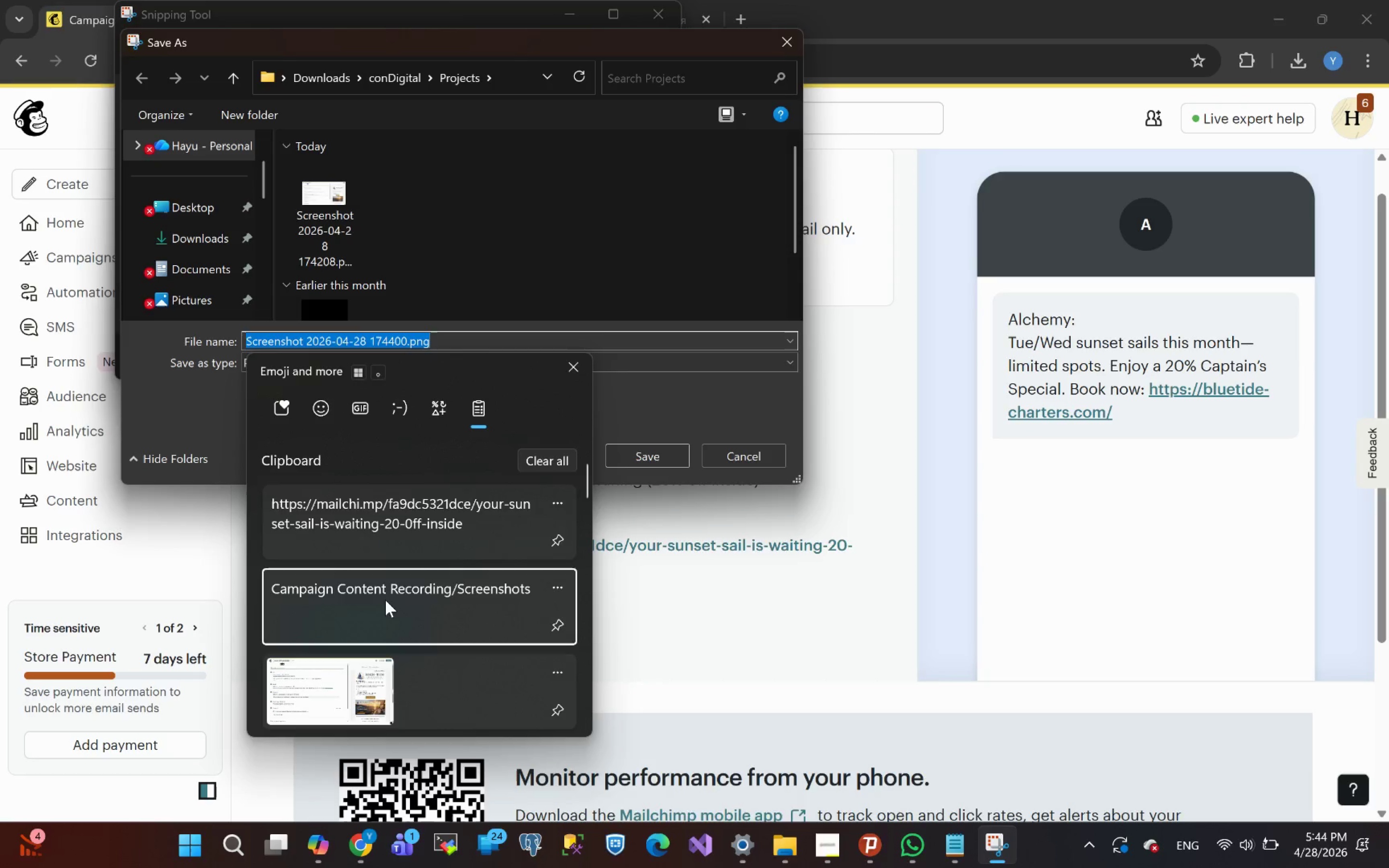 
key(Control+ControlLeft)
 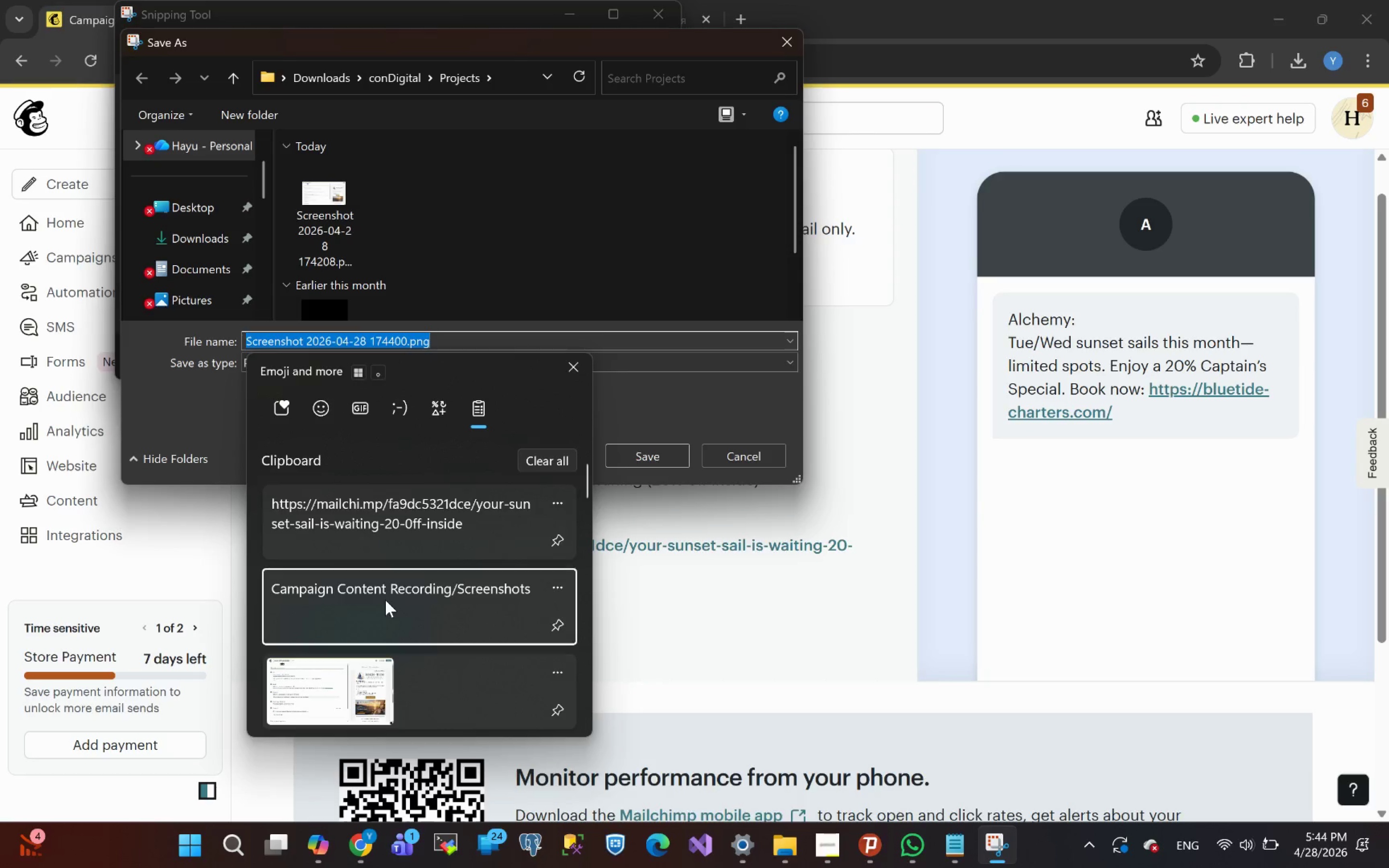 
key(Control+V)
 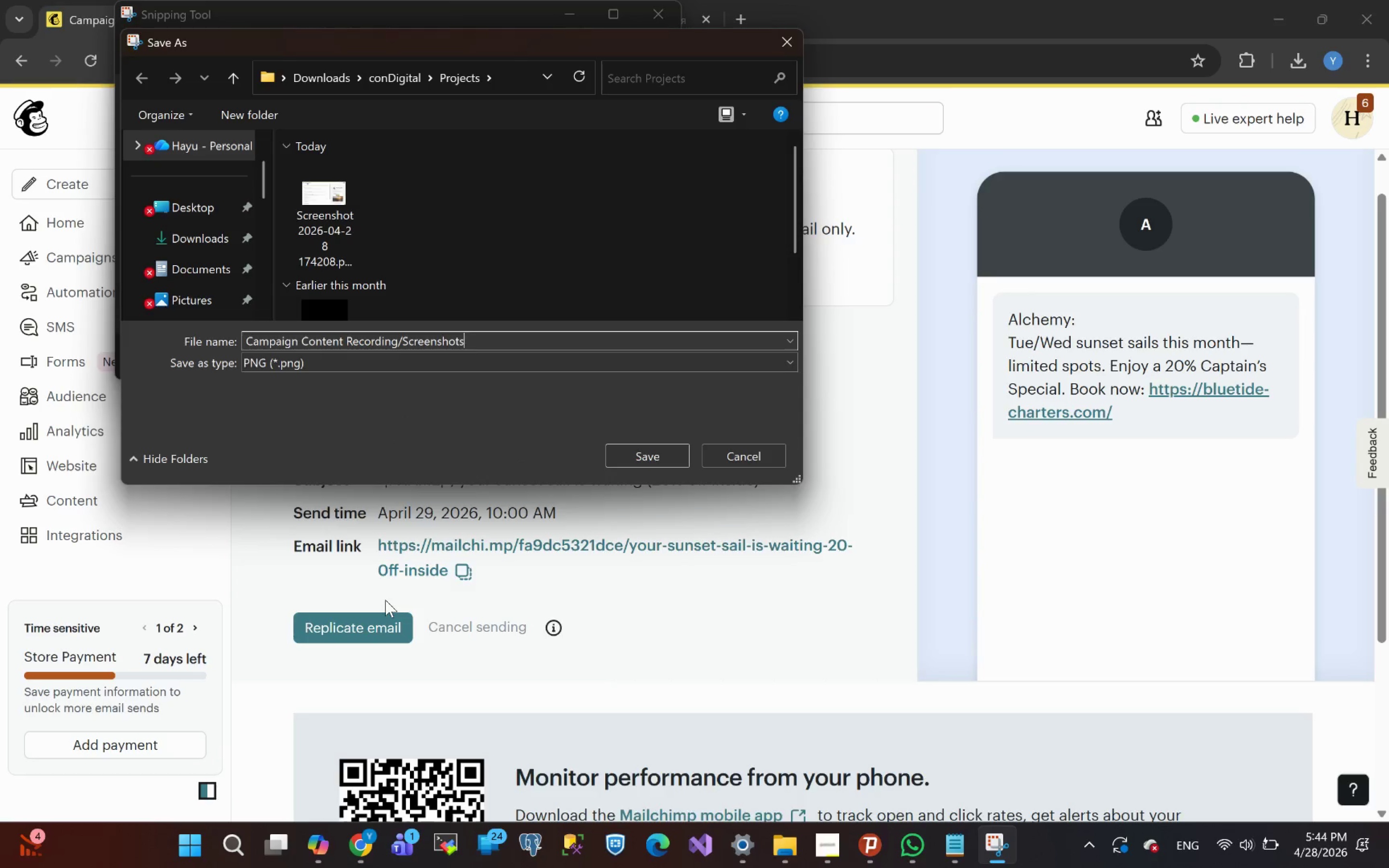 
key(Space)
 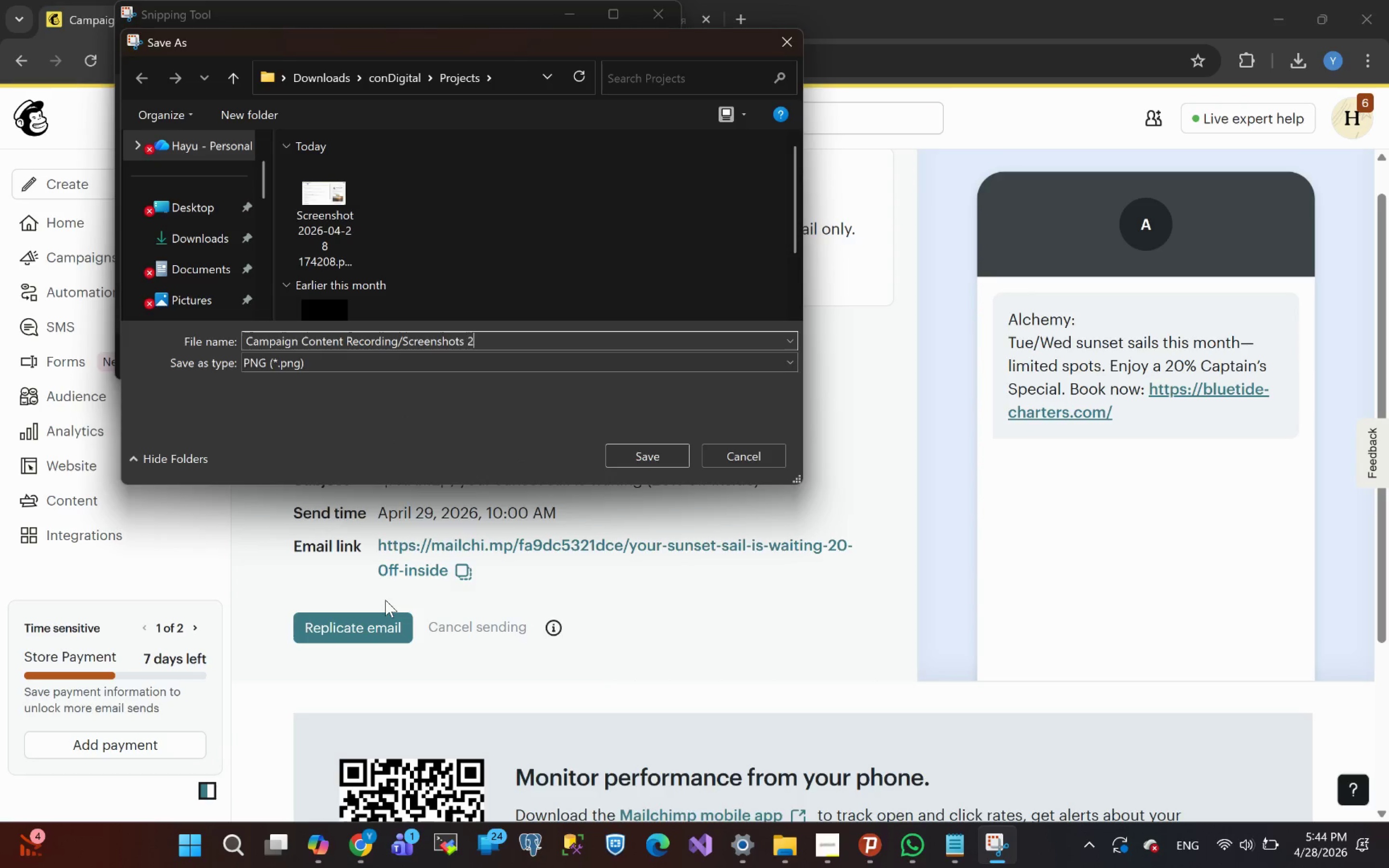 
key(2)
 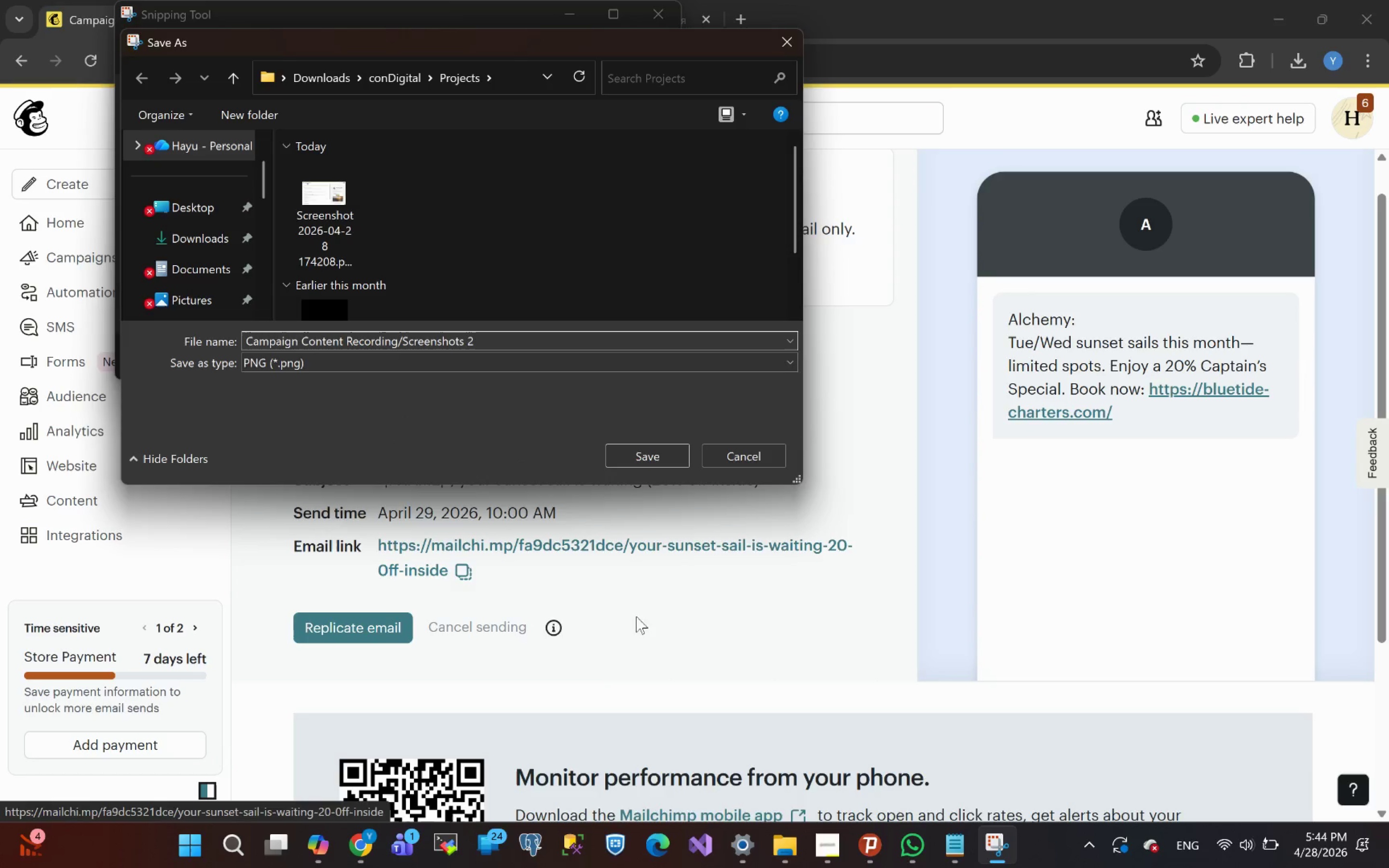 
wait(5.16)
 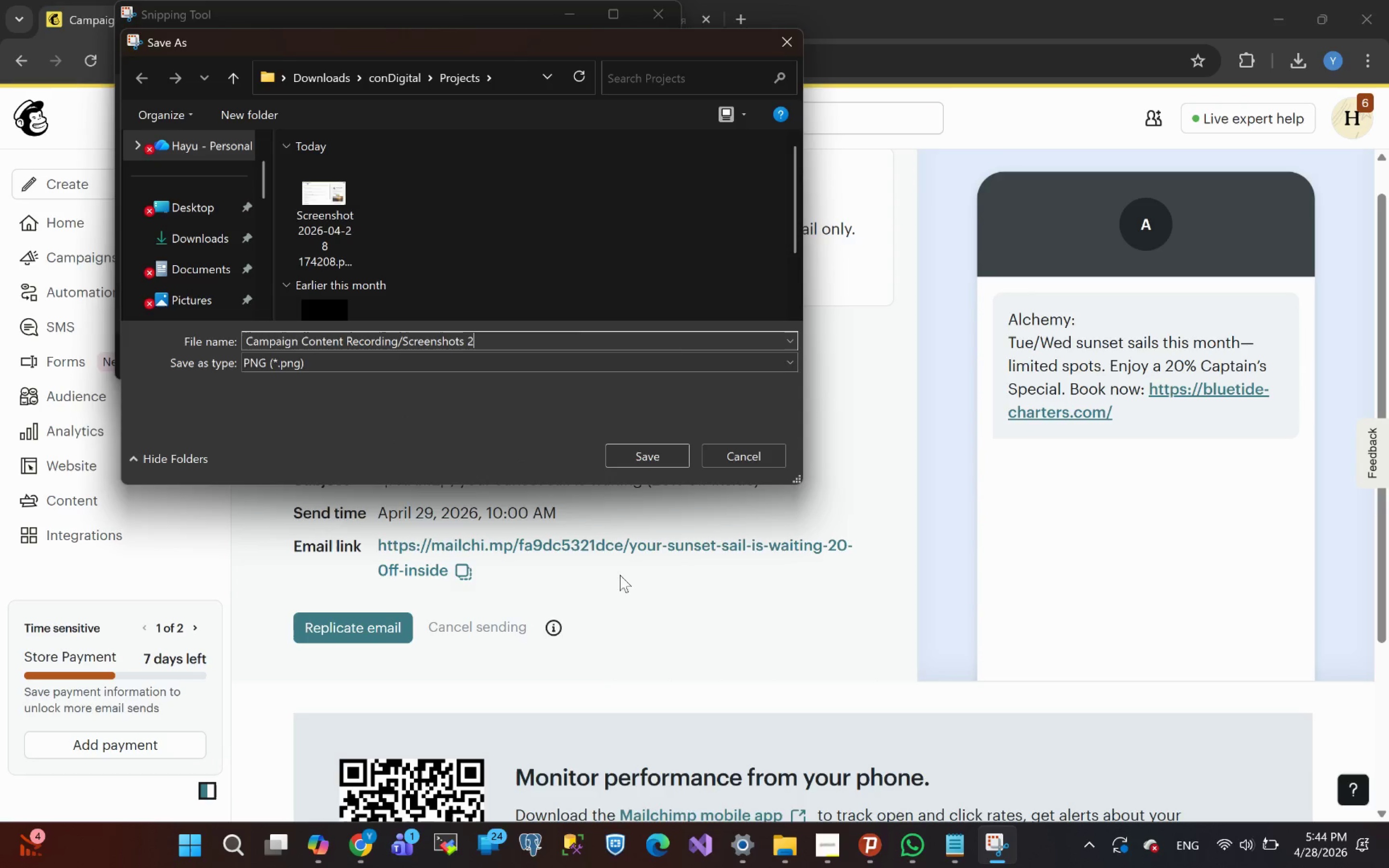 
left_click([657, 455])
 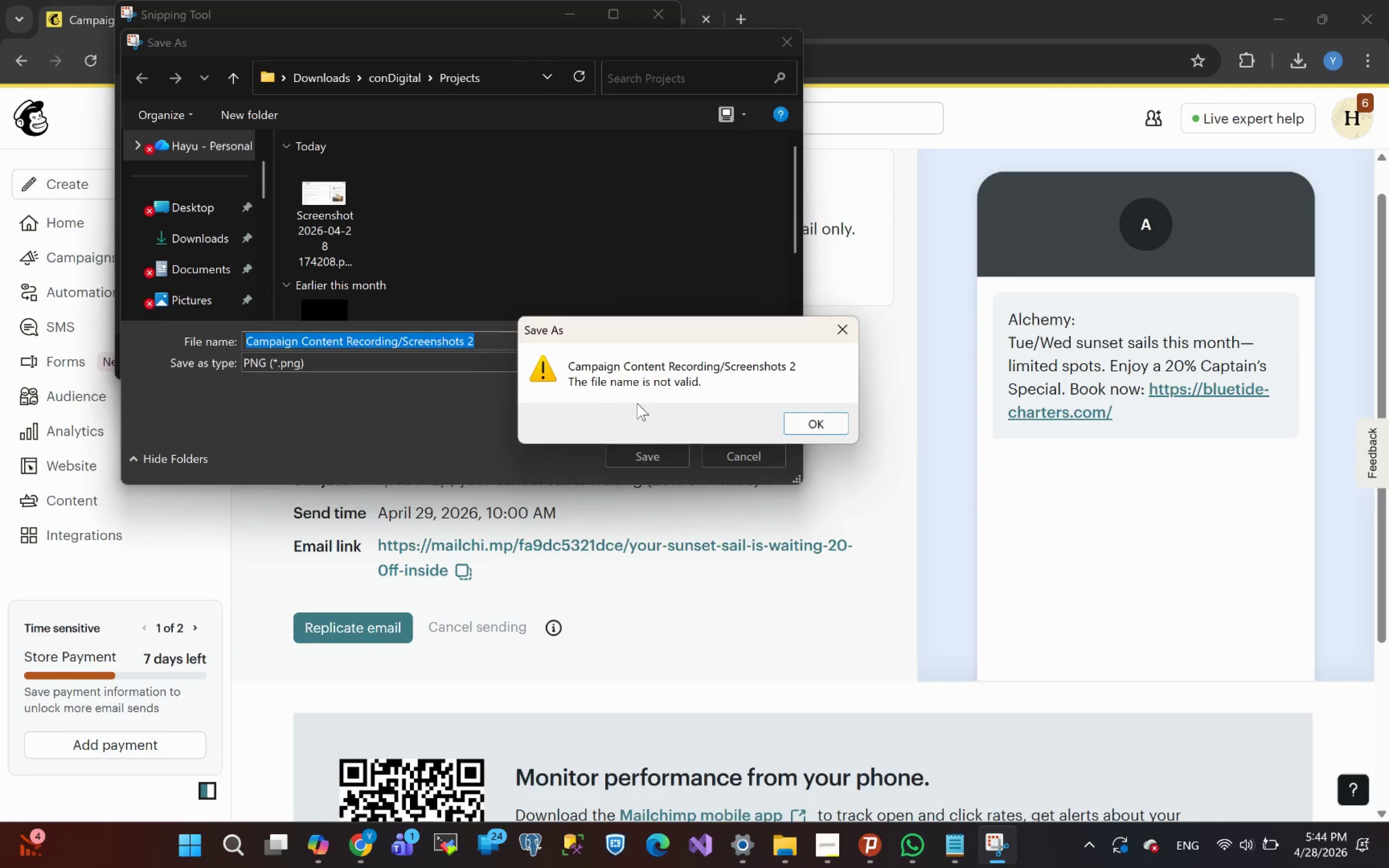 
left_click([478, 335])
 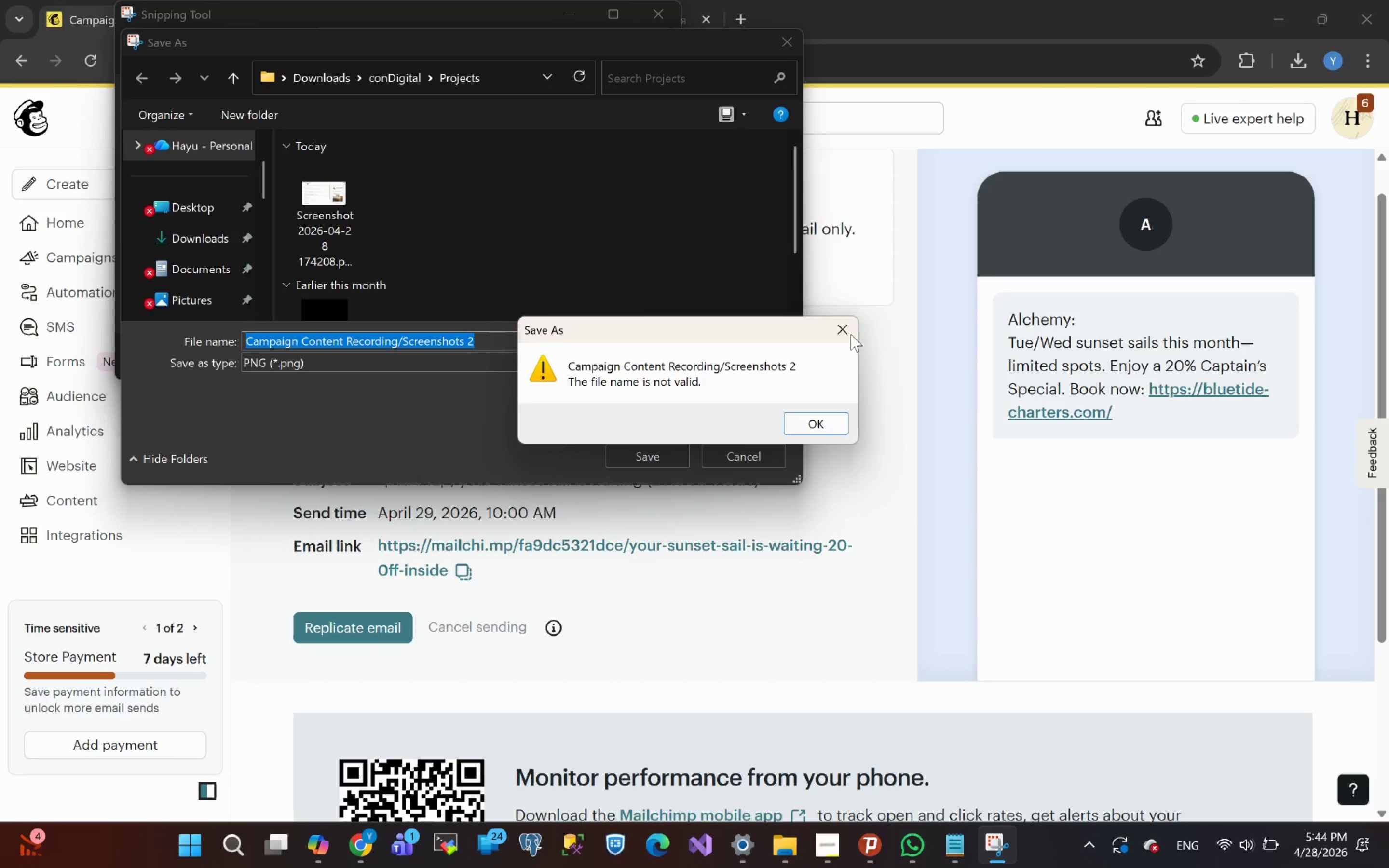 
left_click([844, 327])
 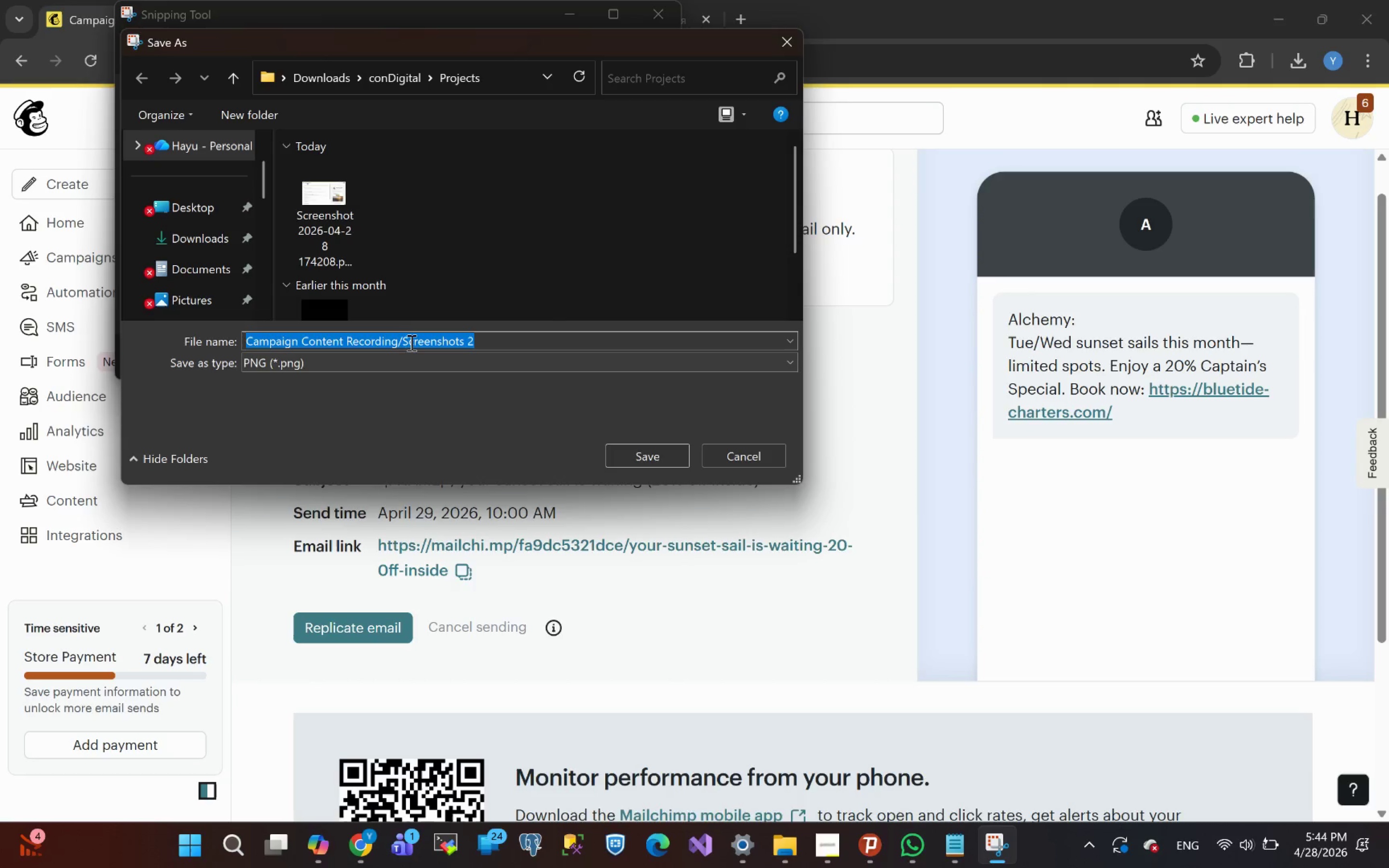 
left_click([406, 341])
 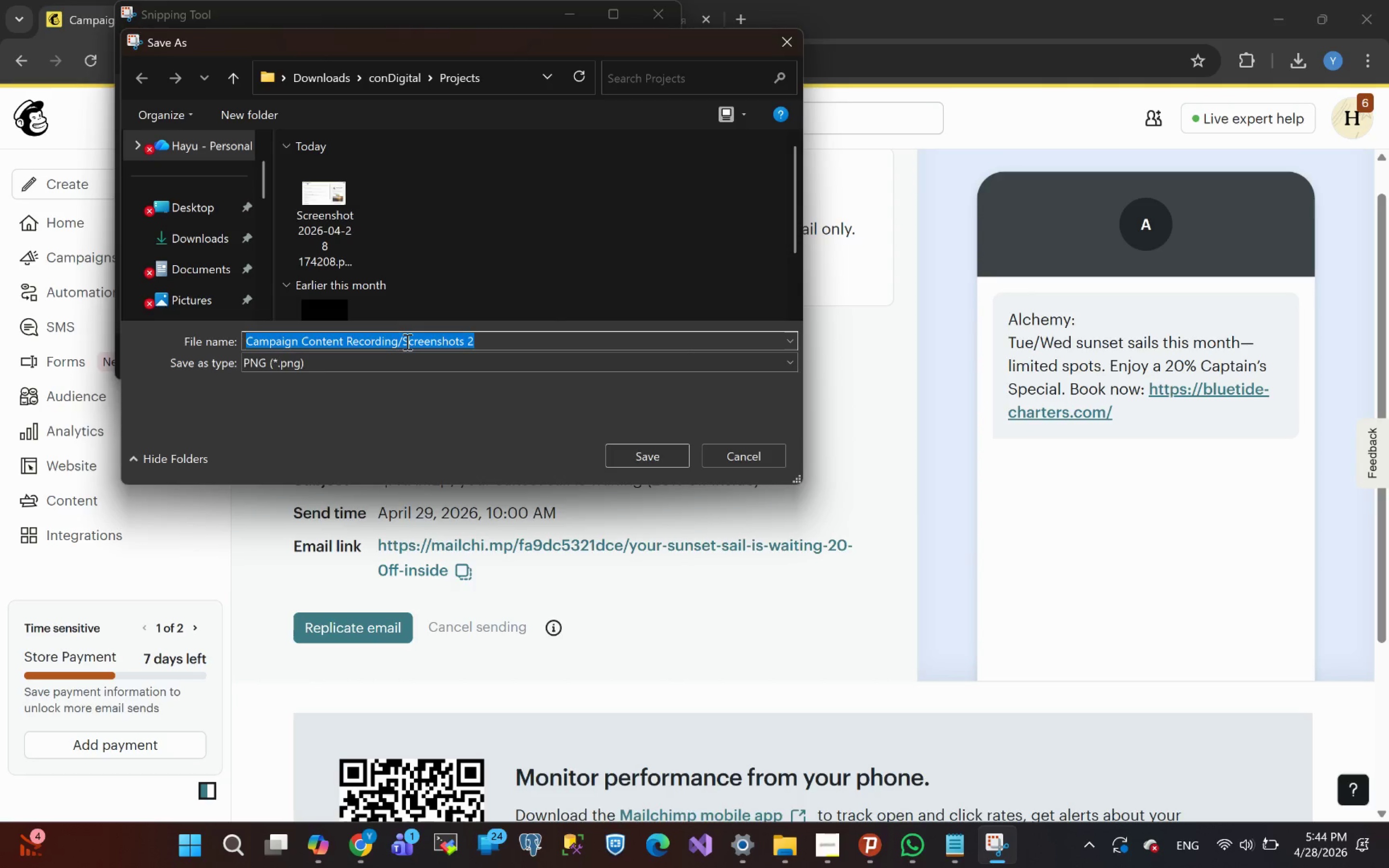 
left_click([406, 341])
 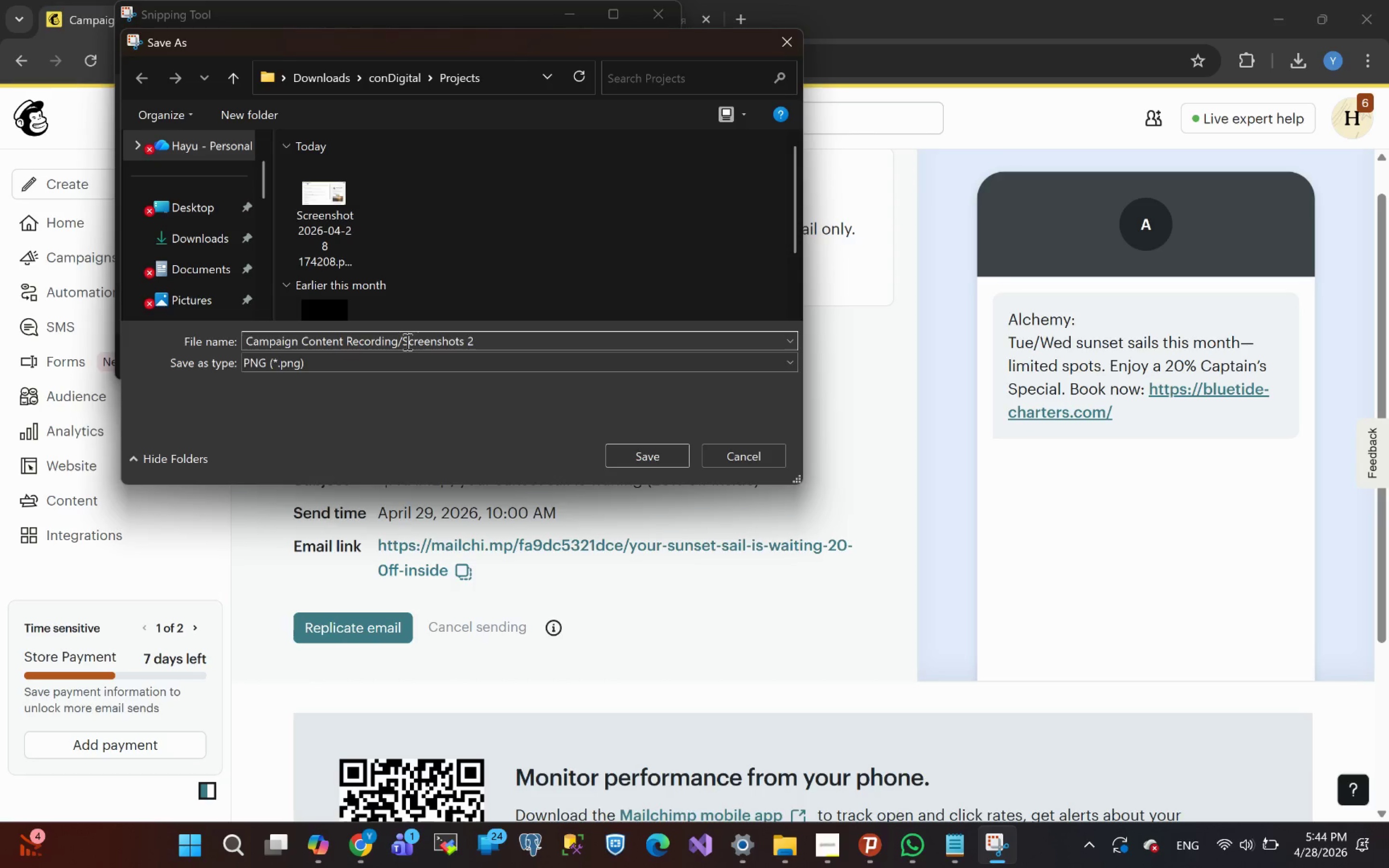 
wait(7.47)
 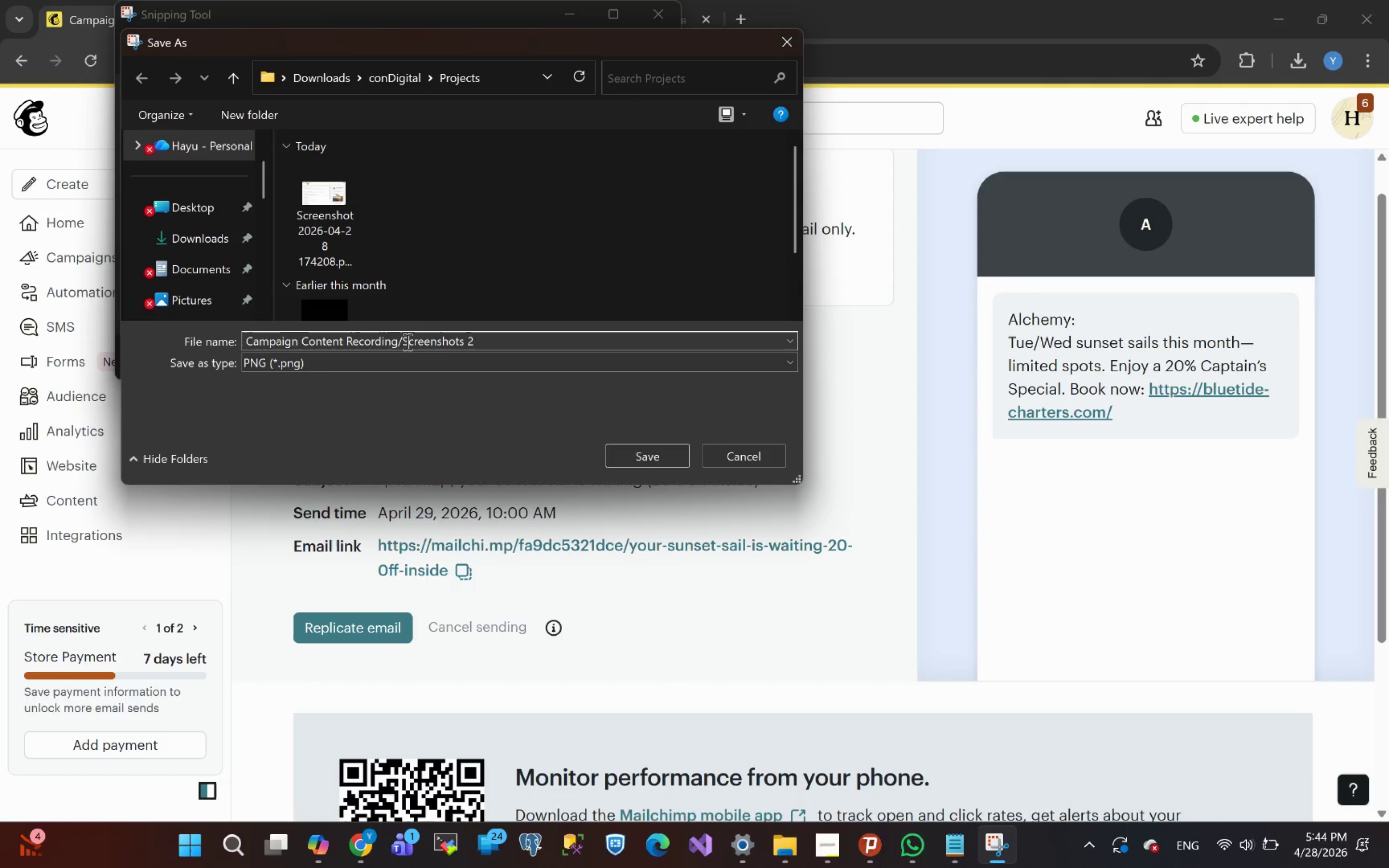 
key(ArrowLeft)
 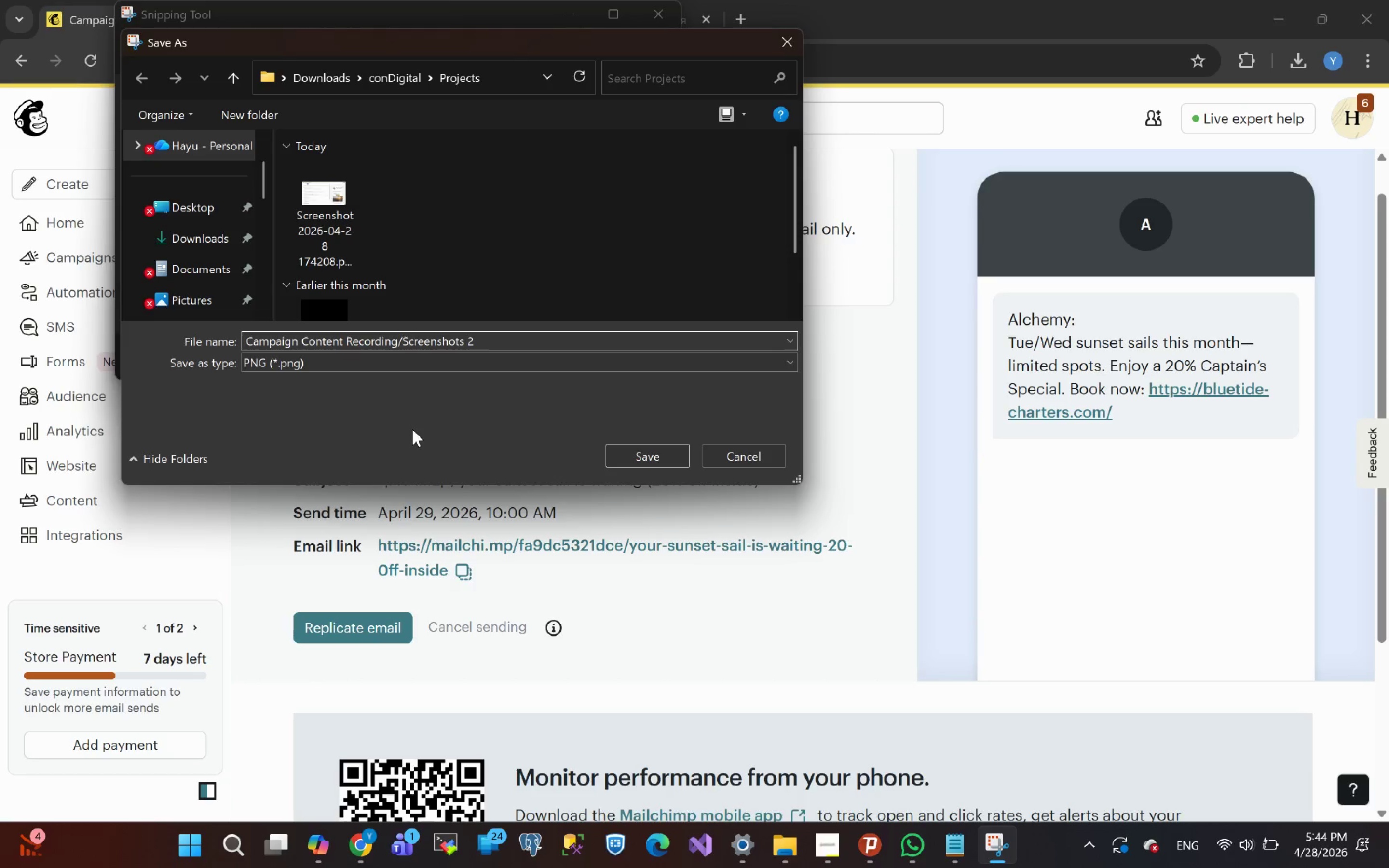 
key(Backspace)
 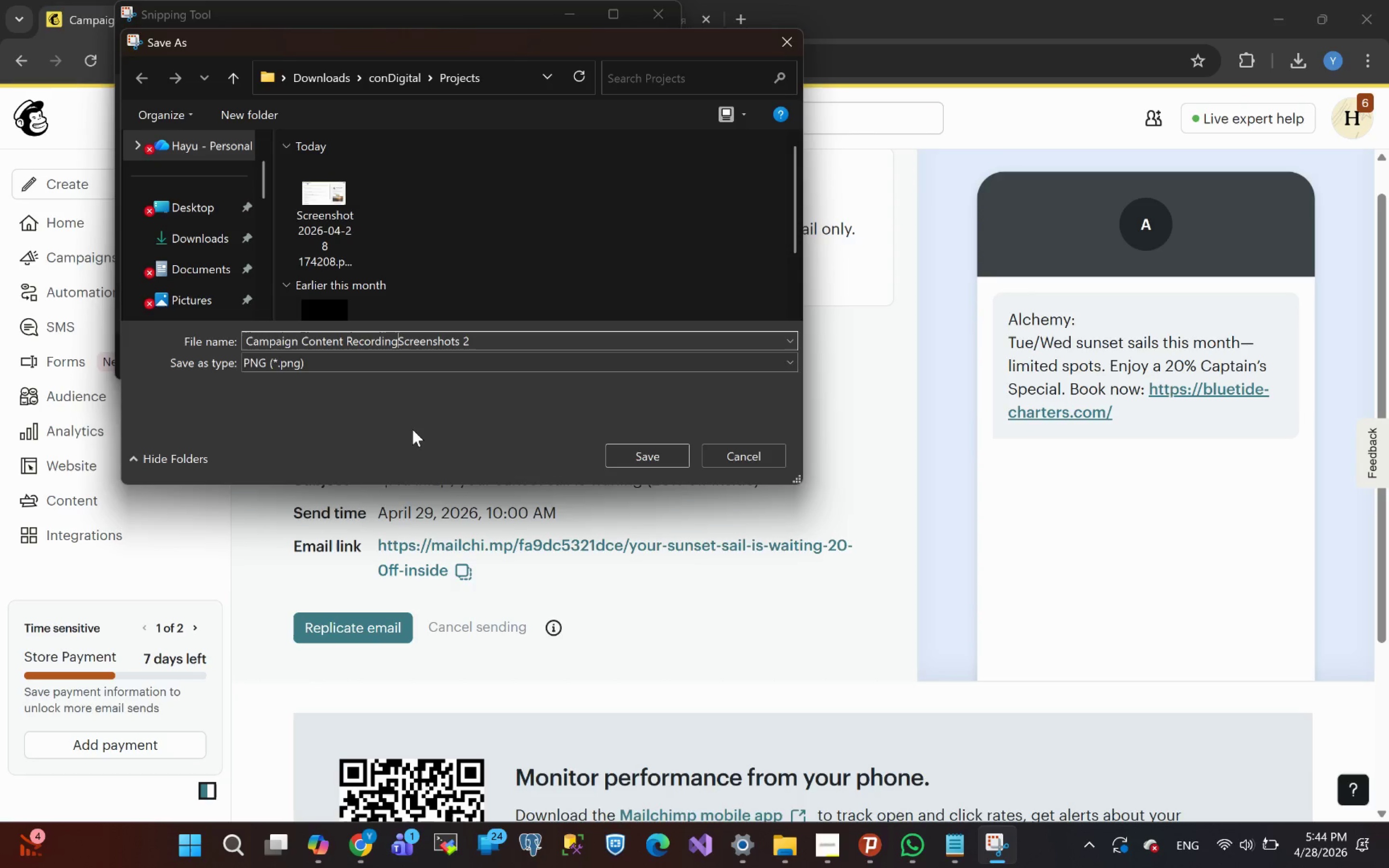 
key(Space)
 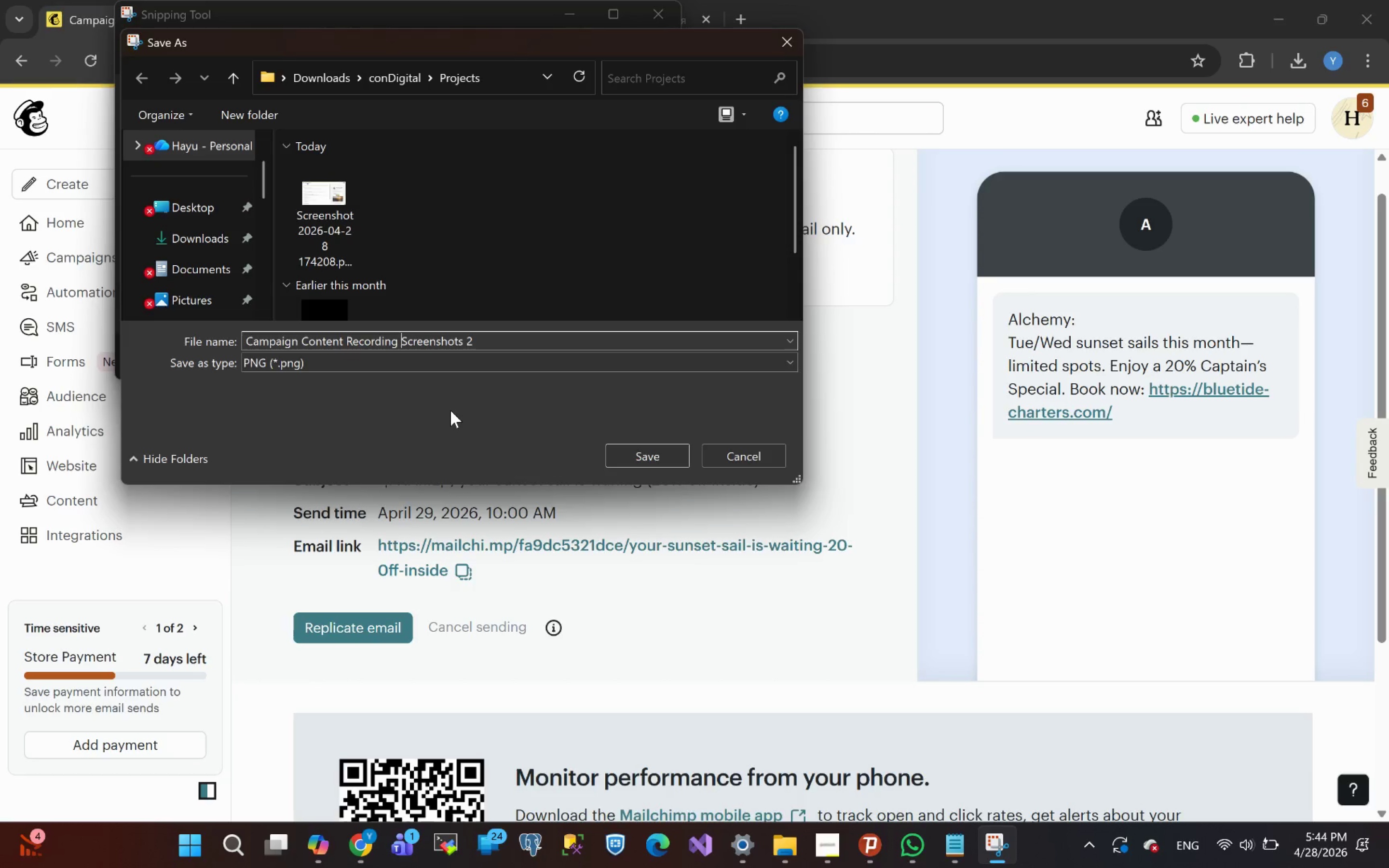 
type(or )
 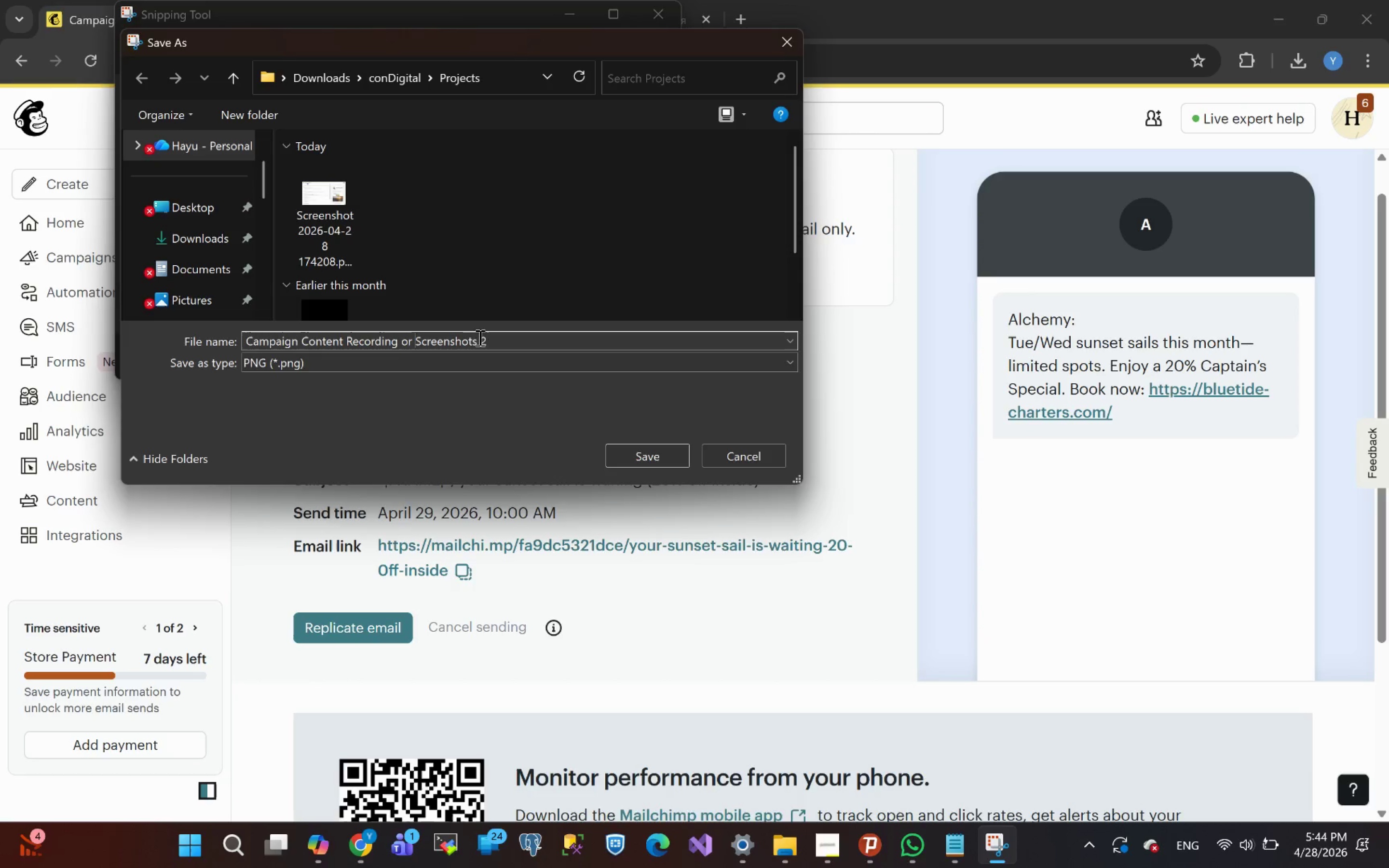 
left_click([482, 342])
 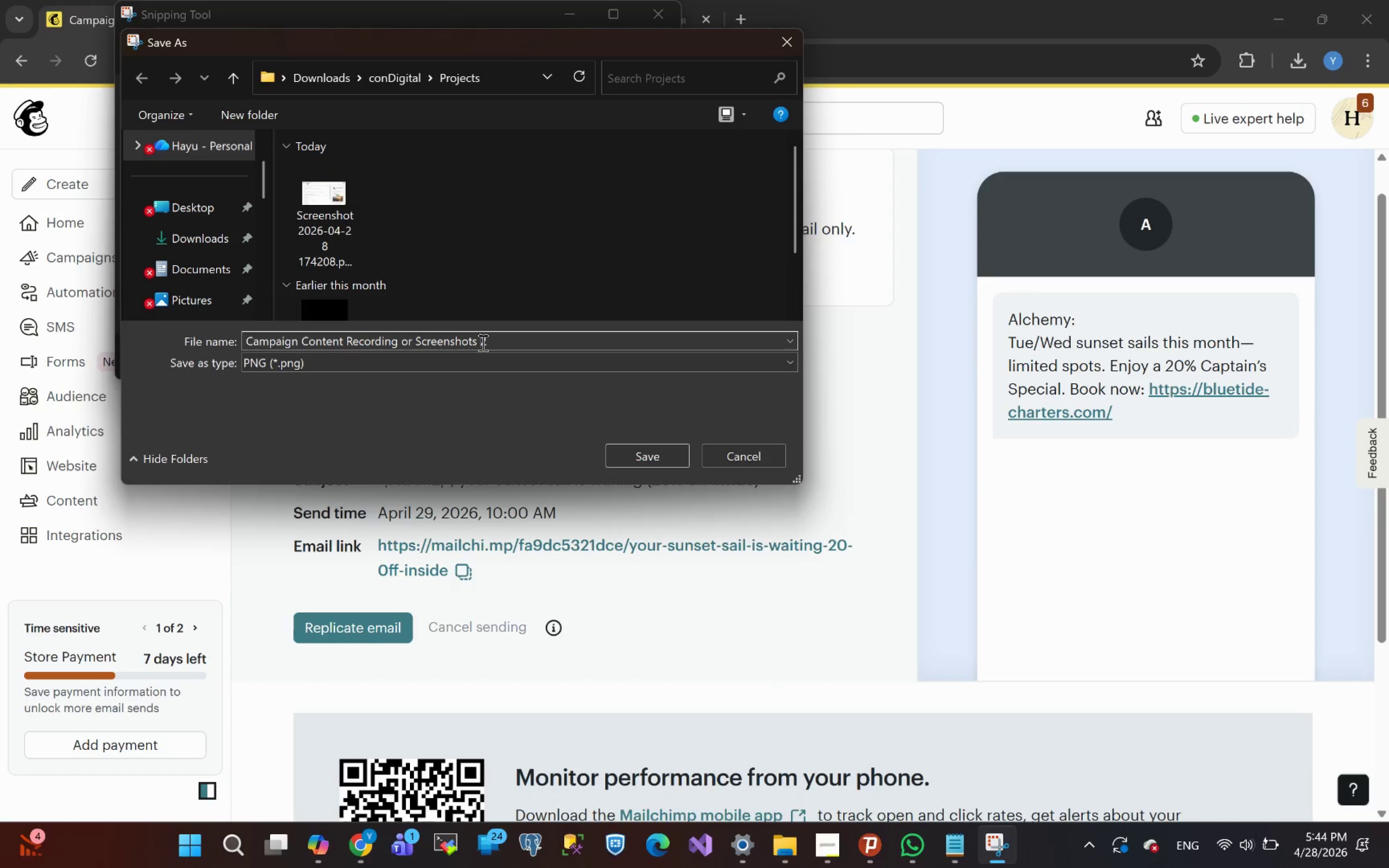 
key(Minus)
 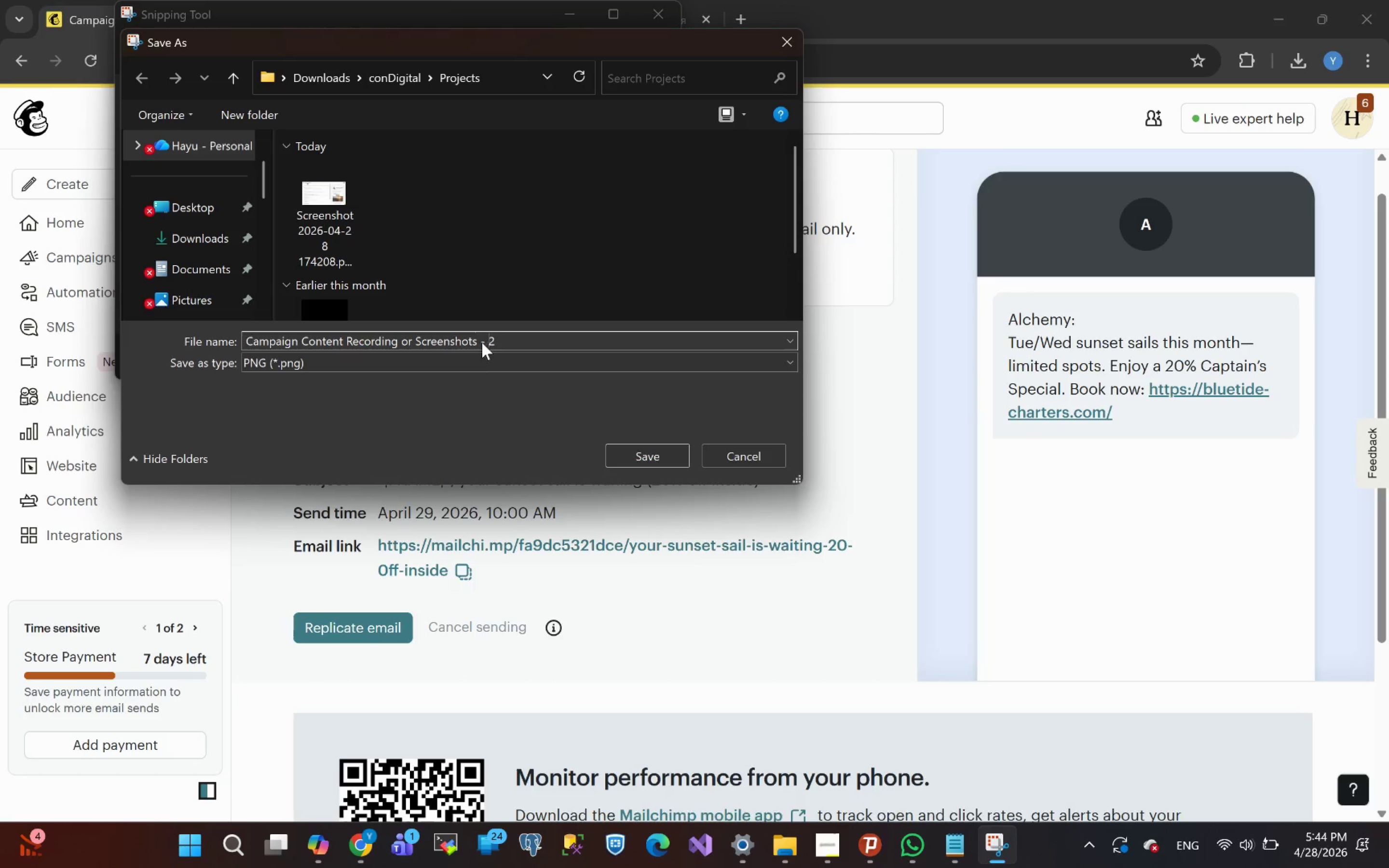 
key(Space)
 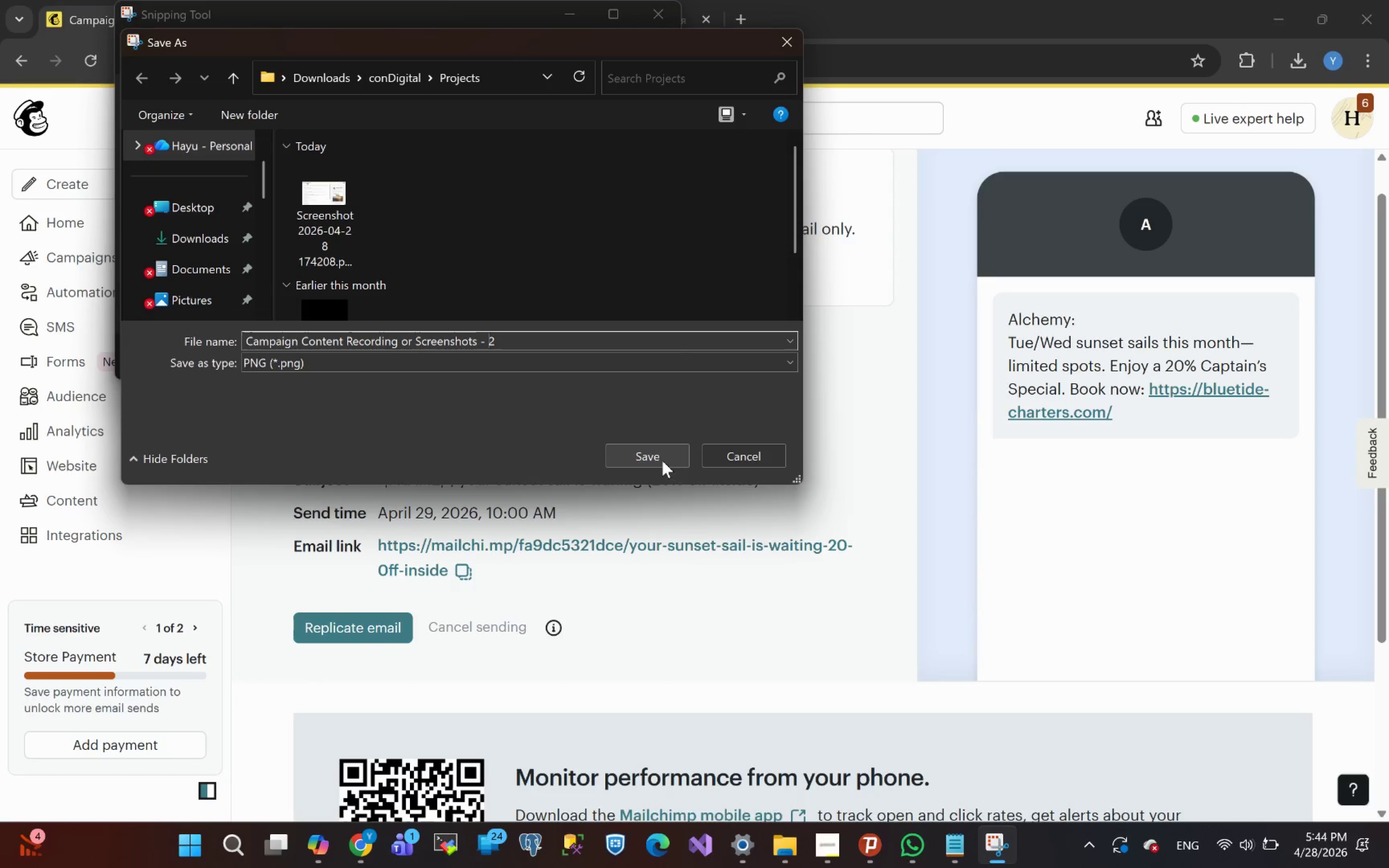 
left_click([648, 458])
 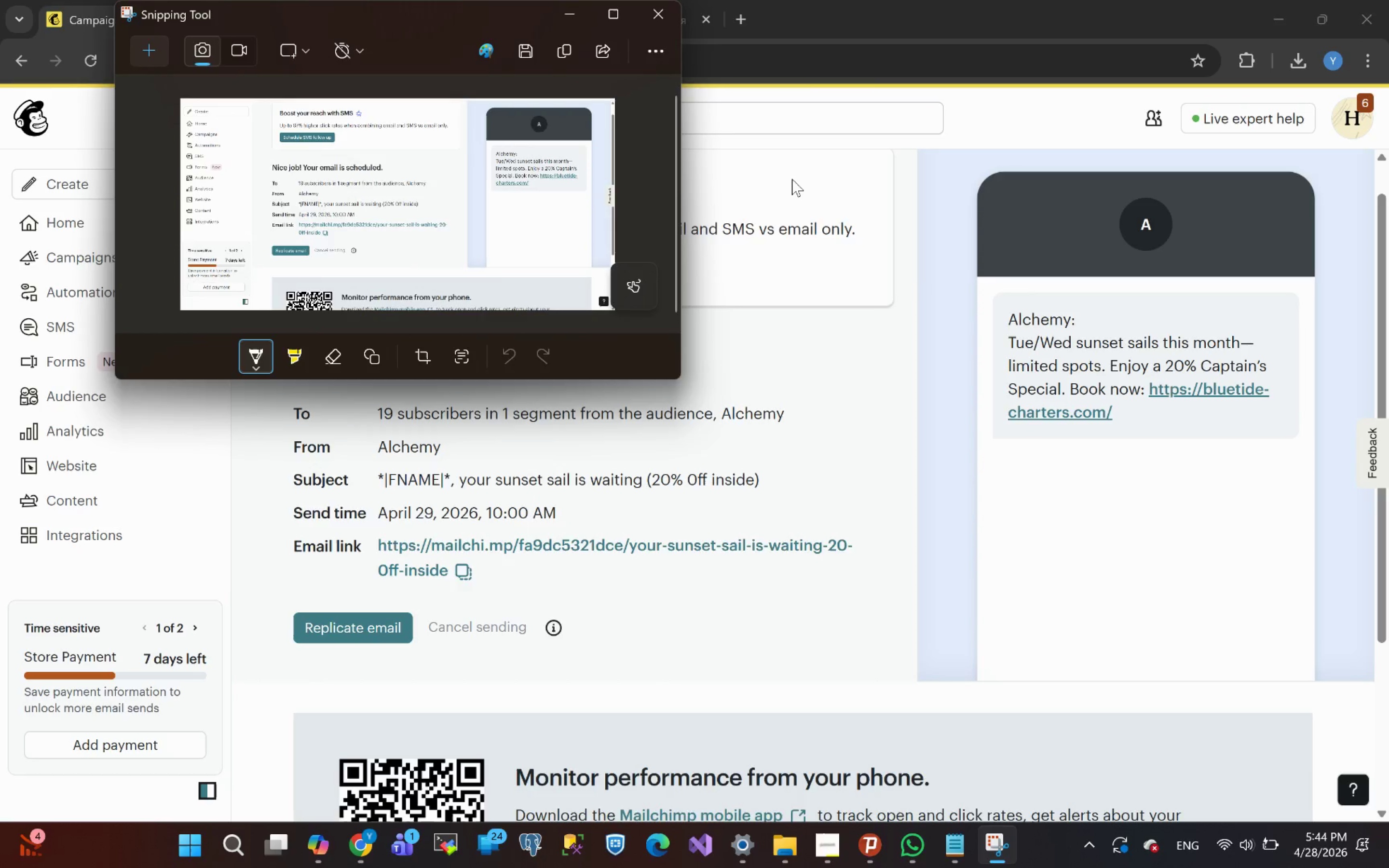 
wait(17.73)
 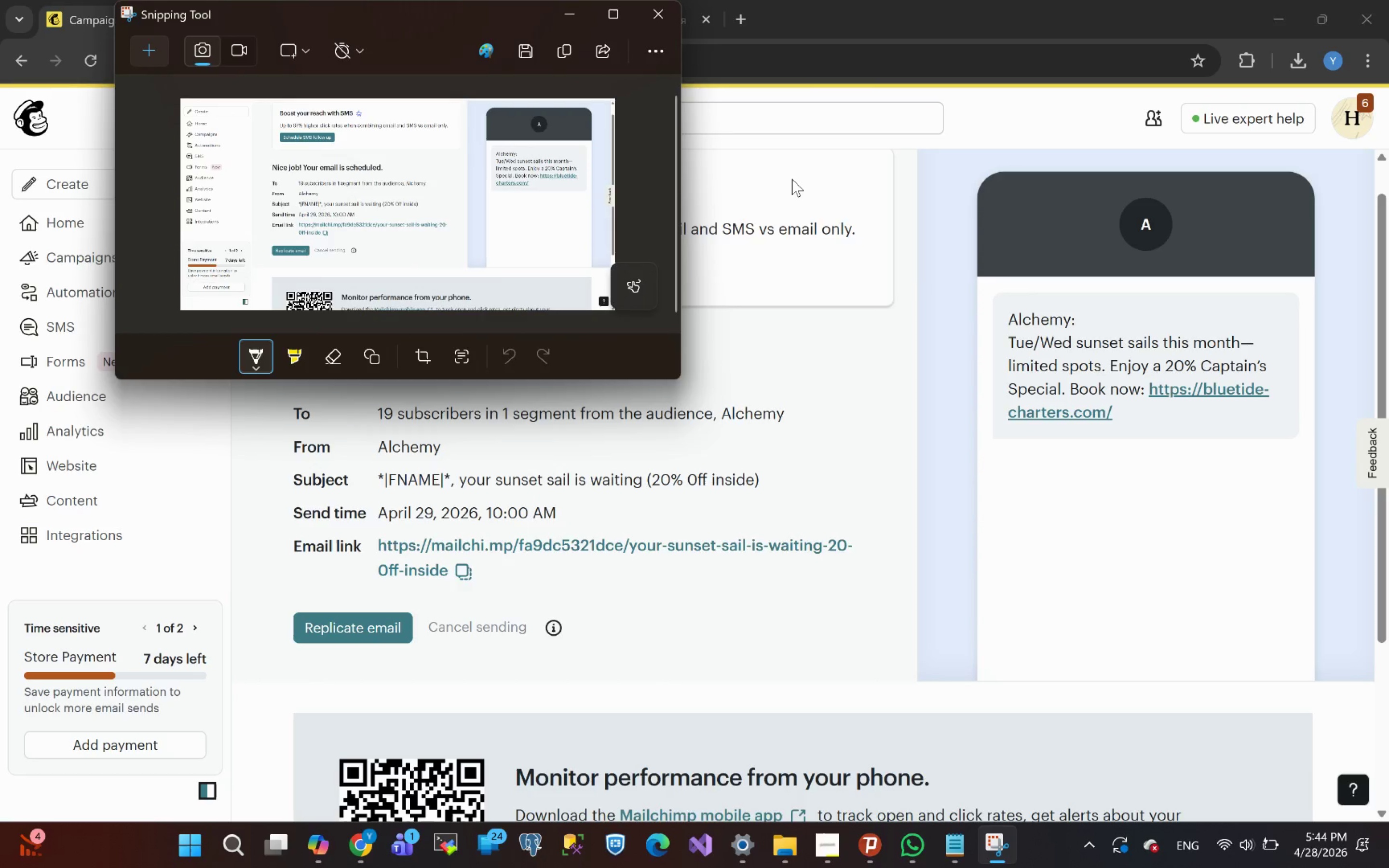 
left_click([863, 443])
 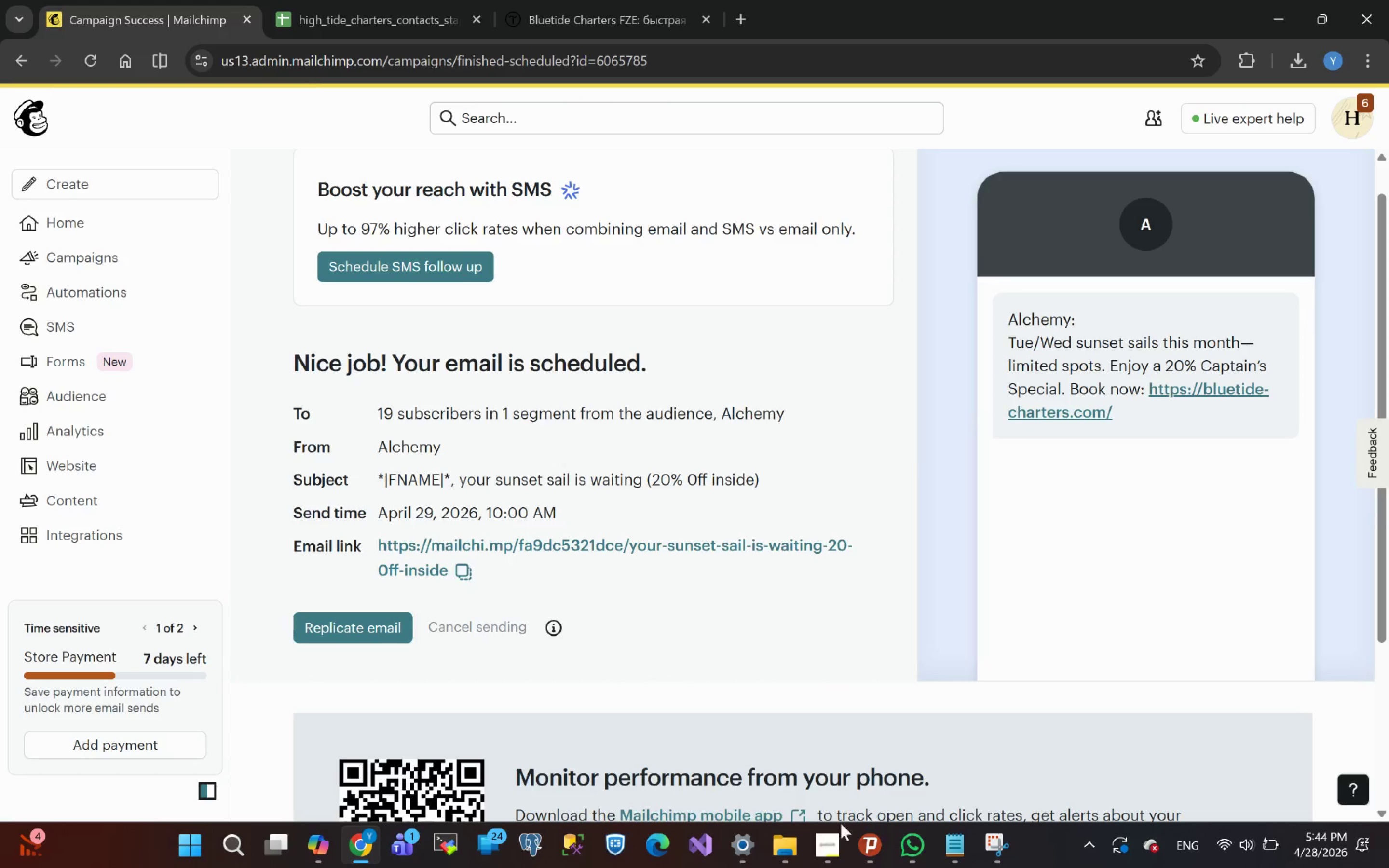 
left_click([830, 859])